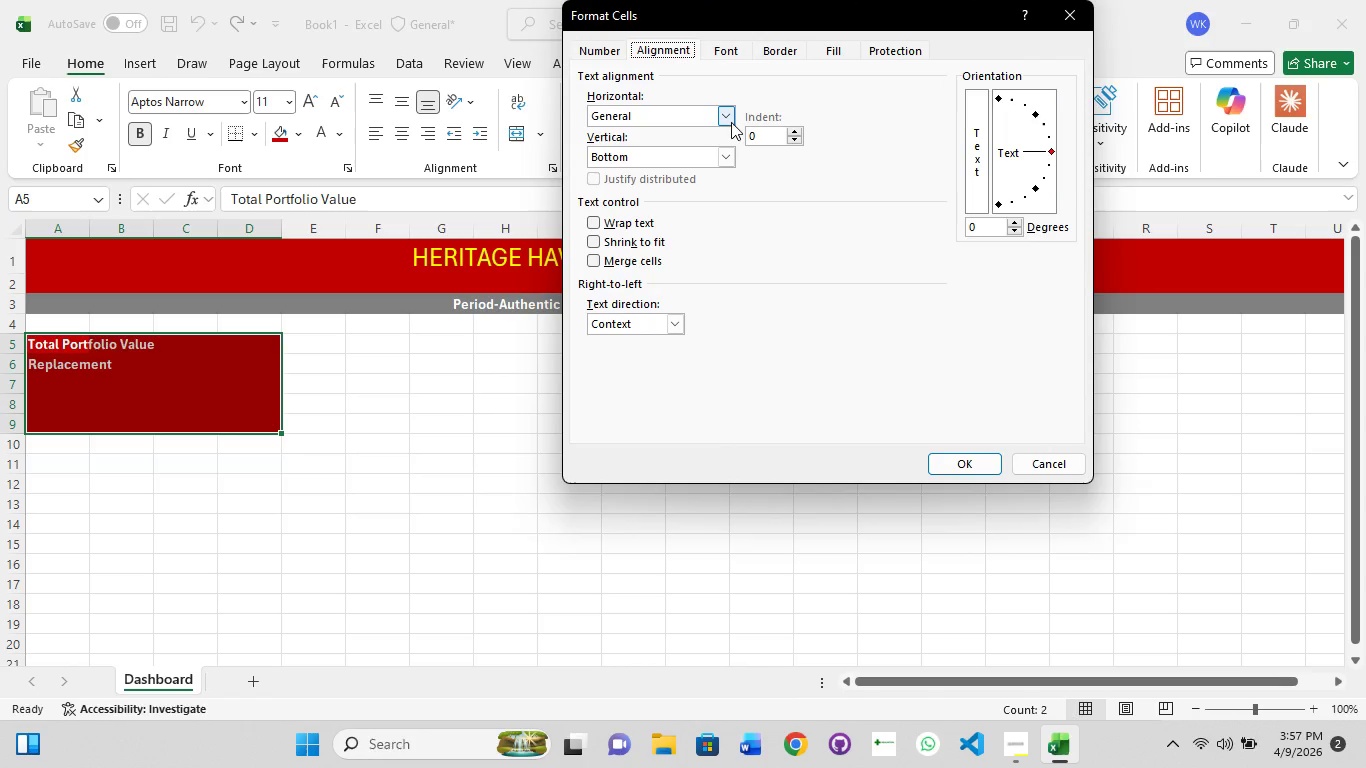 
left_click([733, 116])
 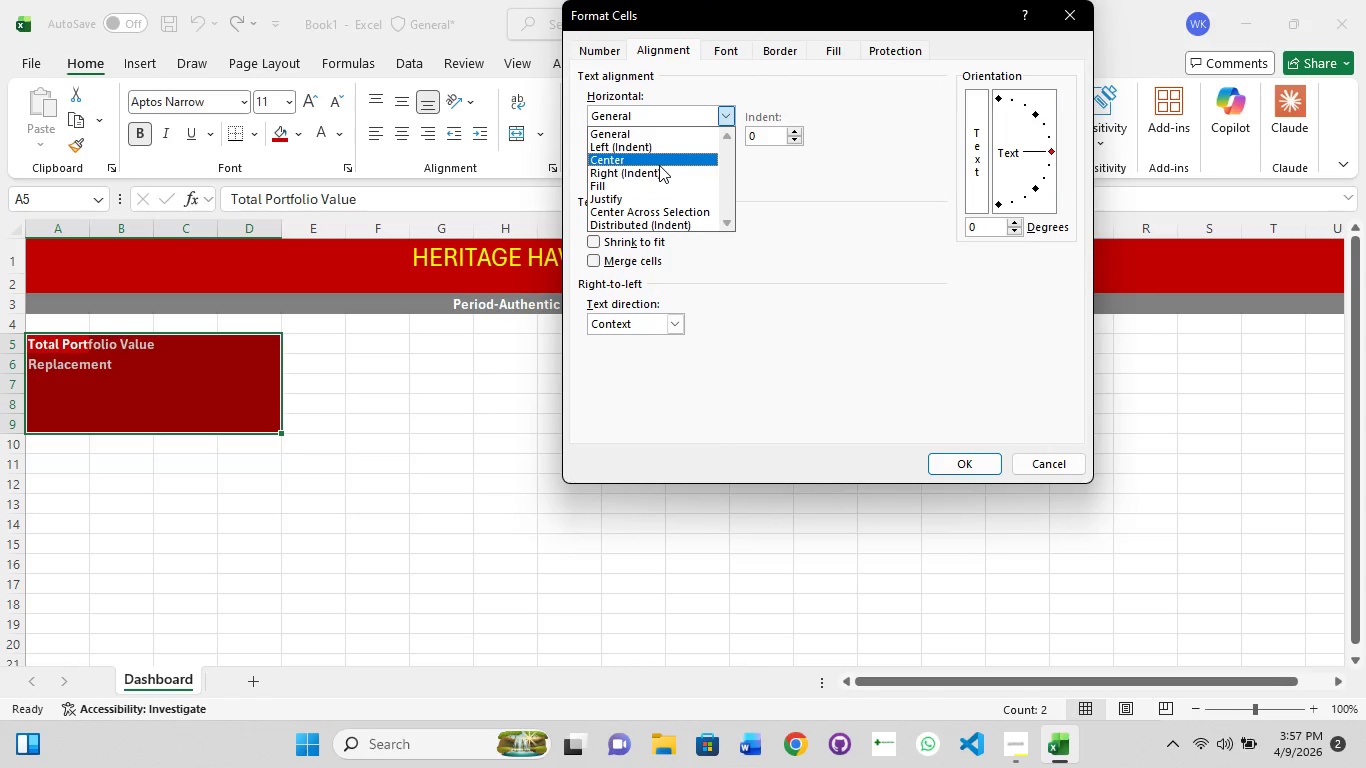 
left_click([659, 165])
 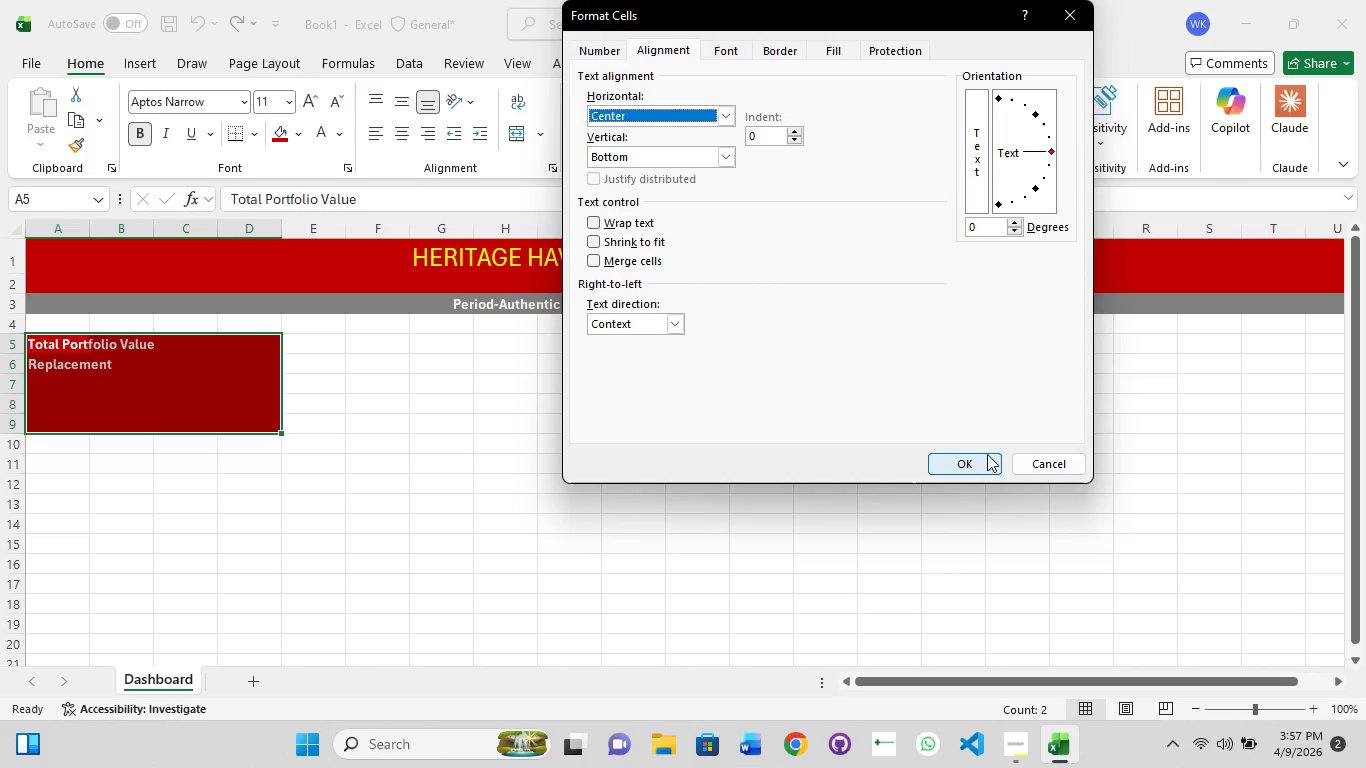 
left_click([979, 450])
 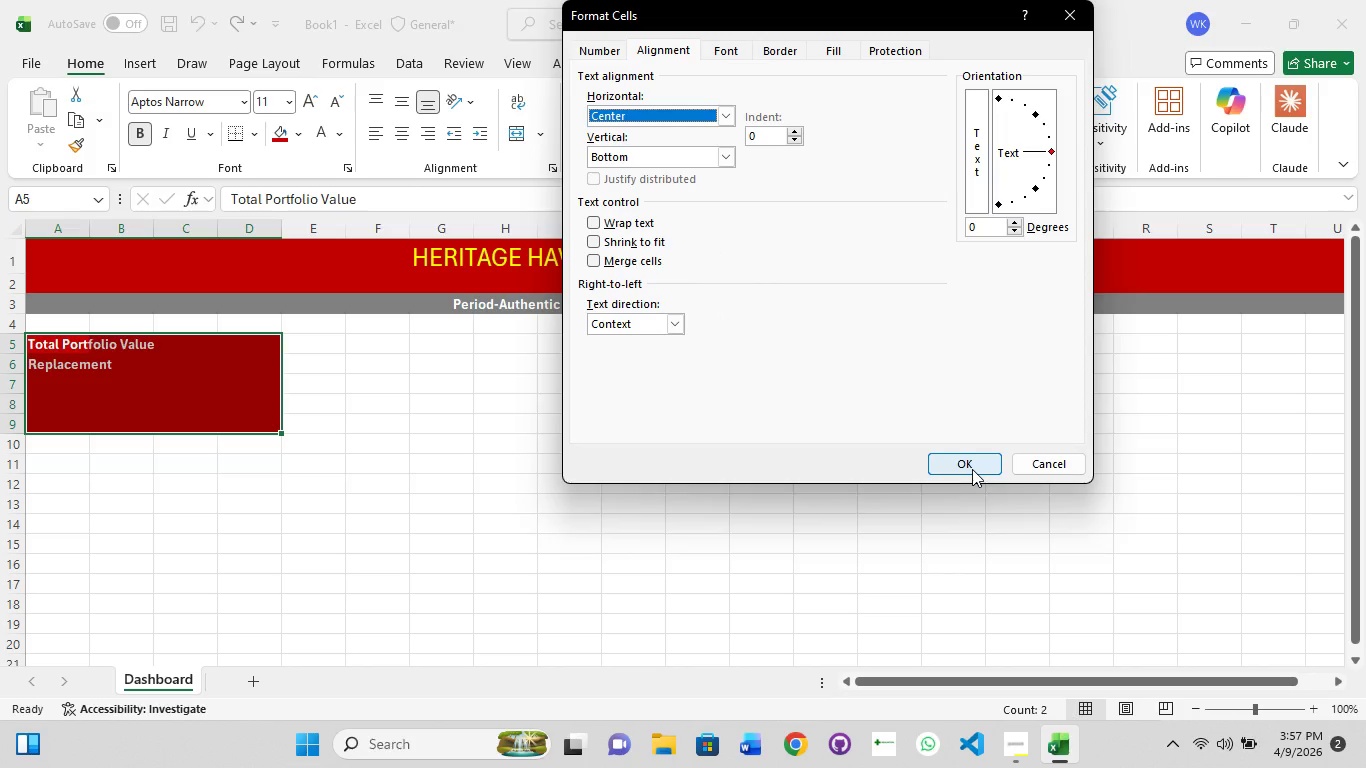 
left_click([972, 469])
 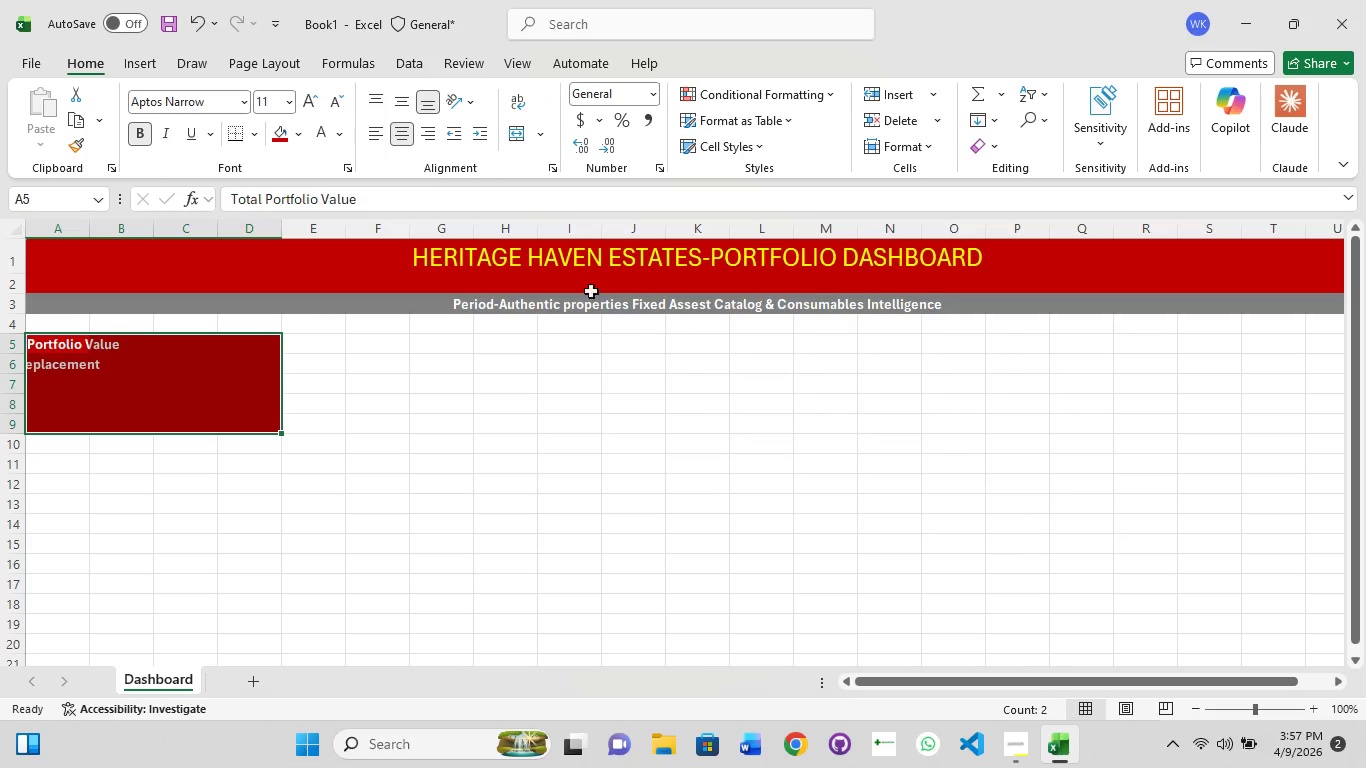 
mouse_move([477, 128])
 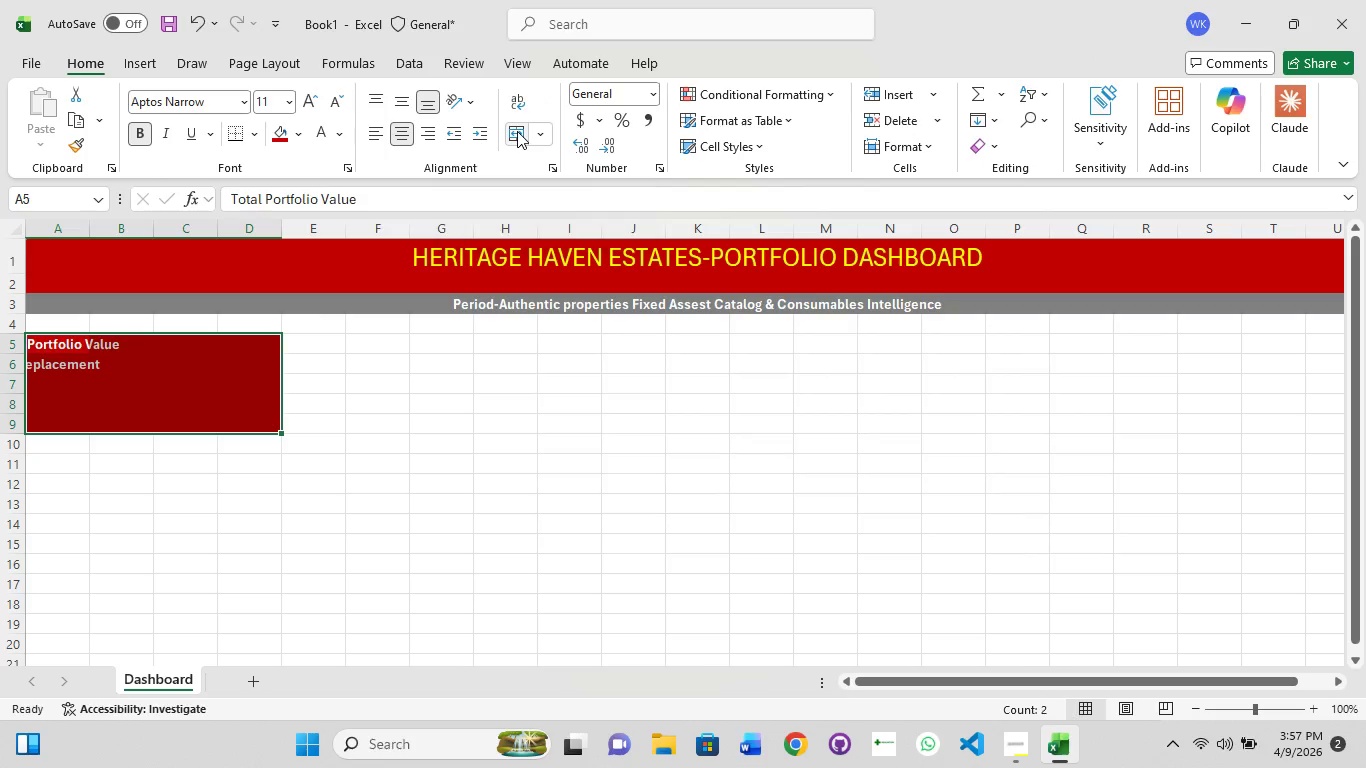 
key(Control+1)
 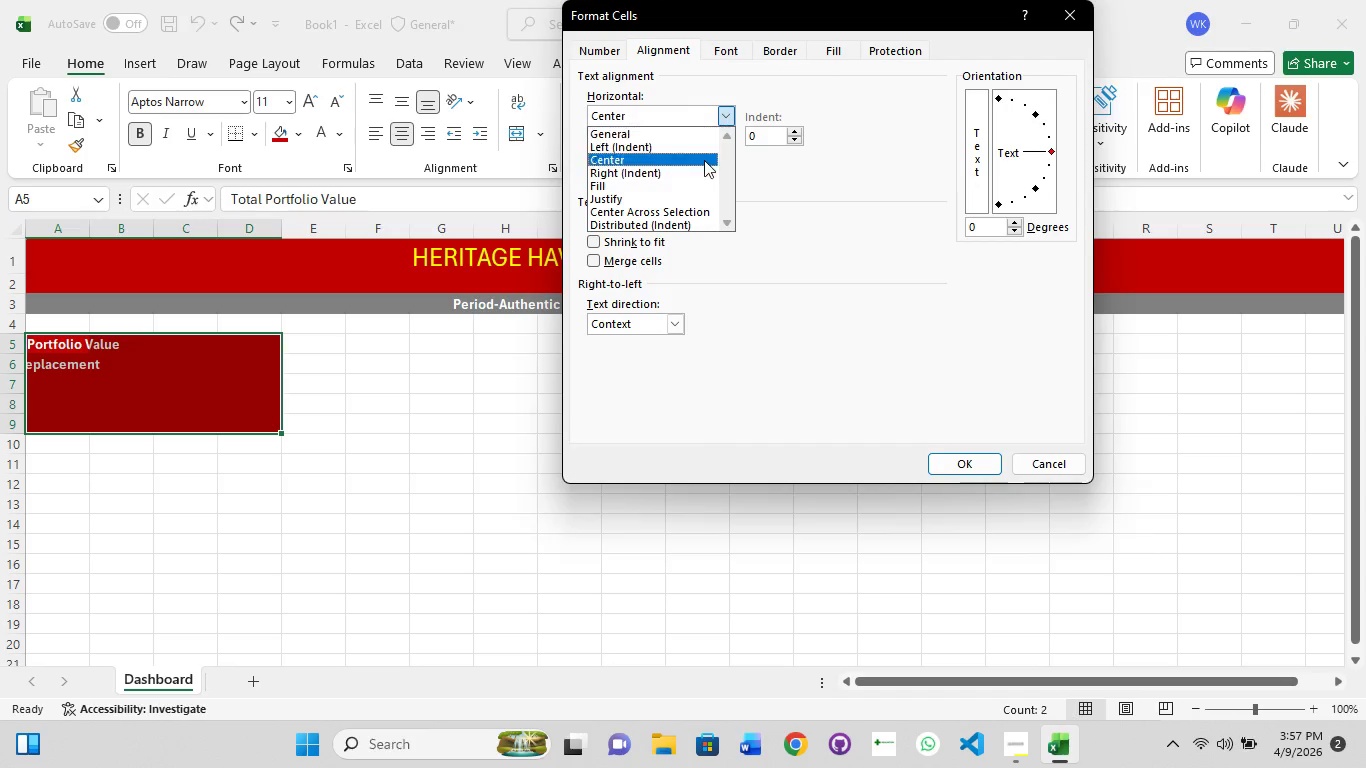 
left_click([658, 211])
 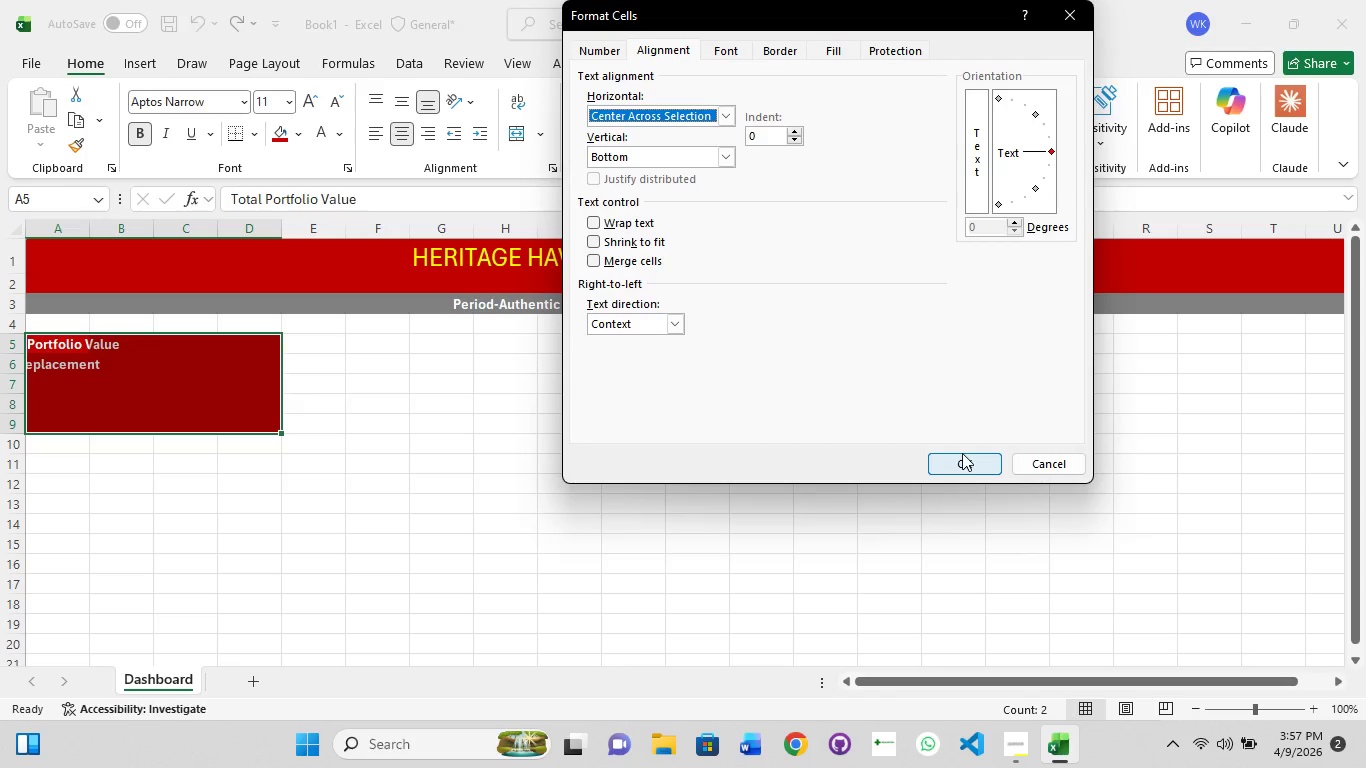 
left_click([967, 464])
 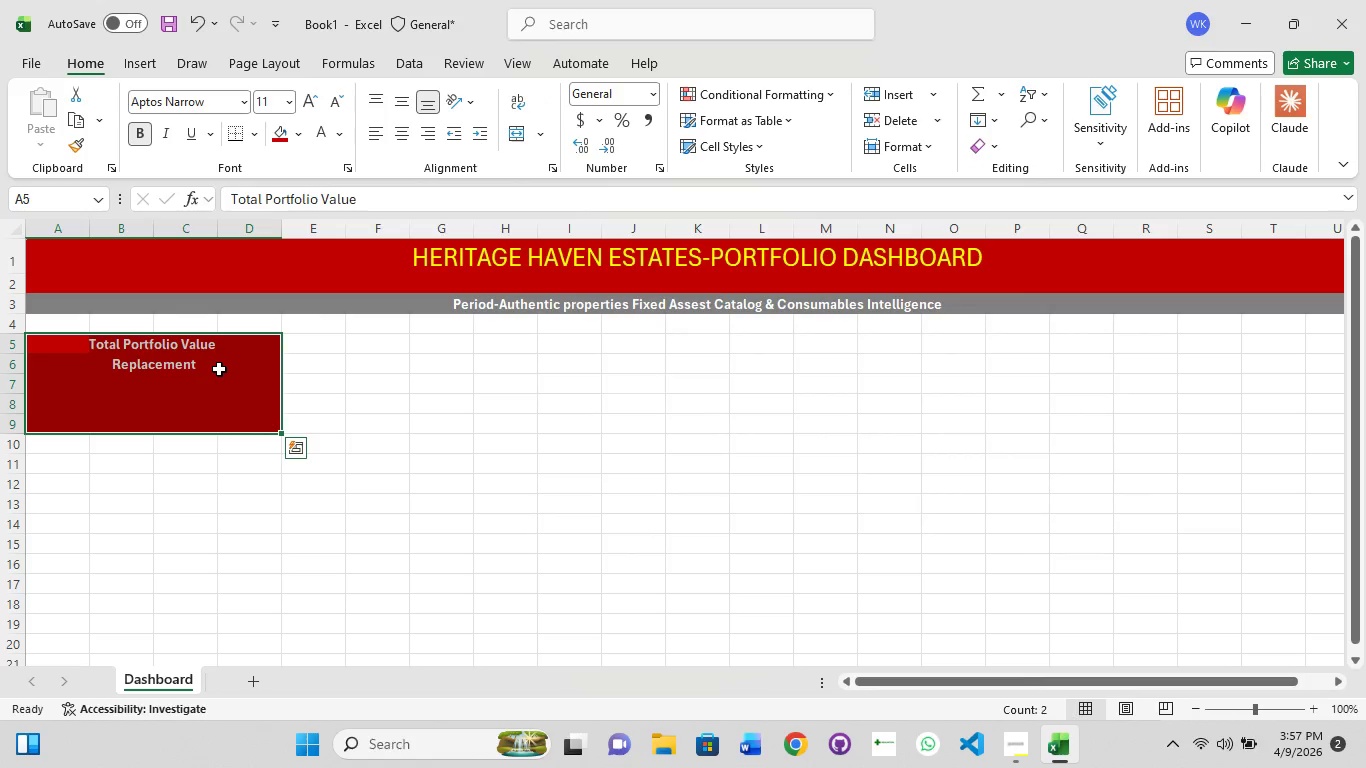 
left_click([219, 369])
 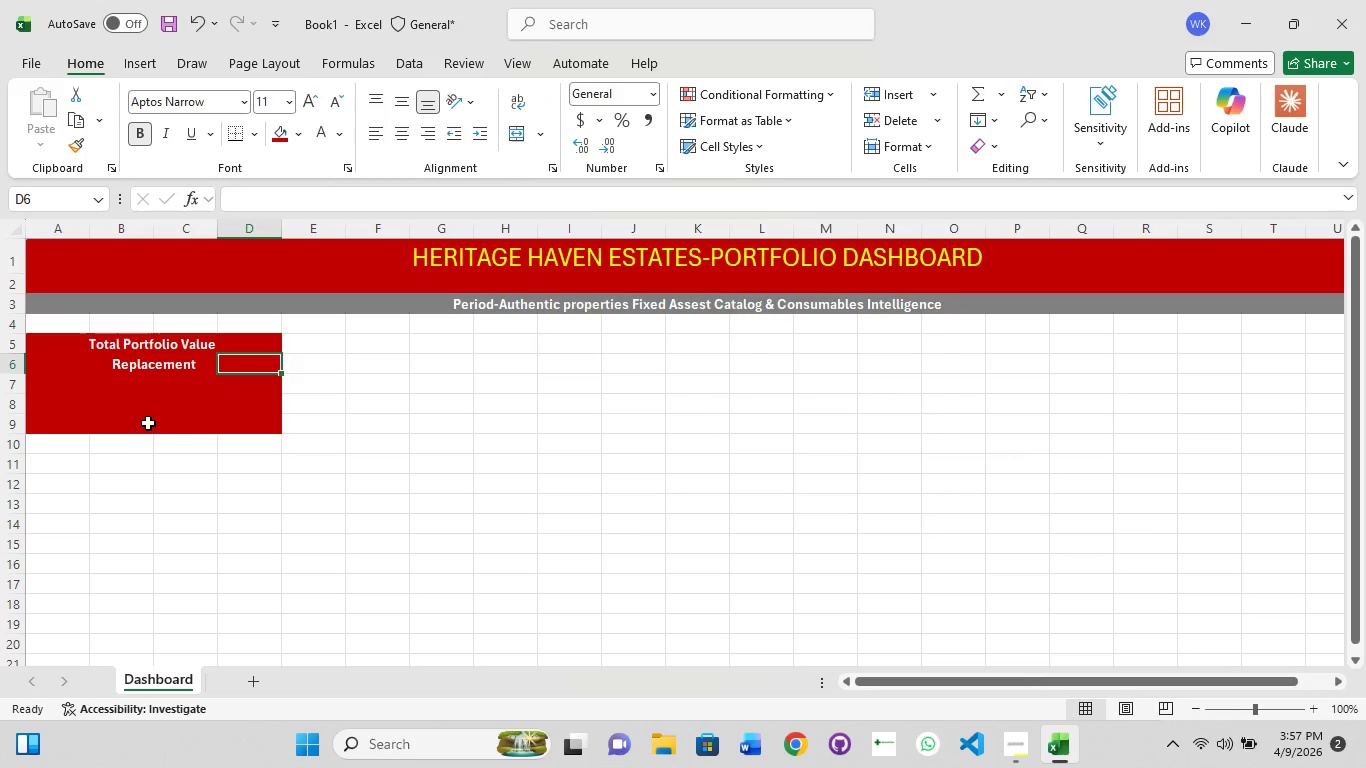 
left_click([140, 415])
 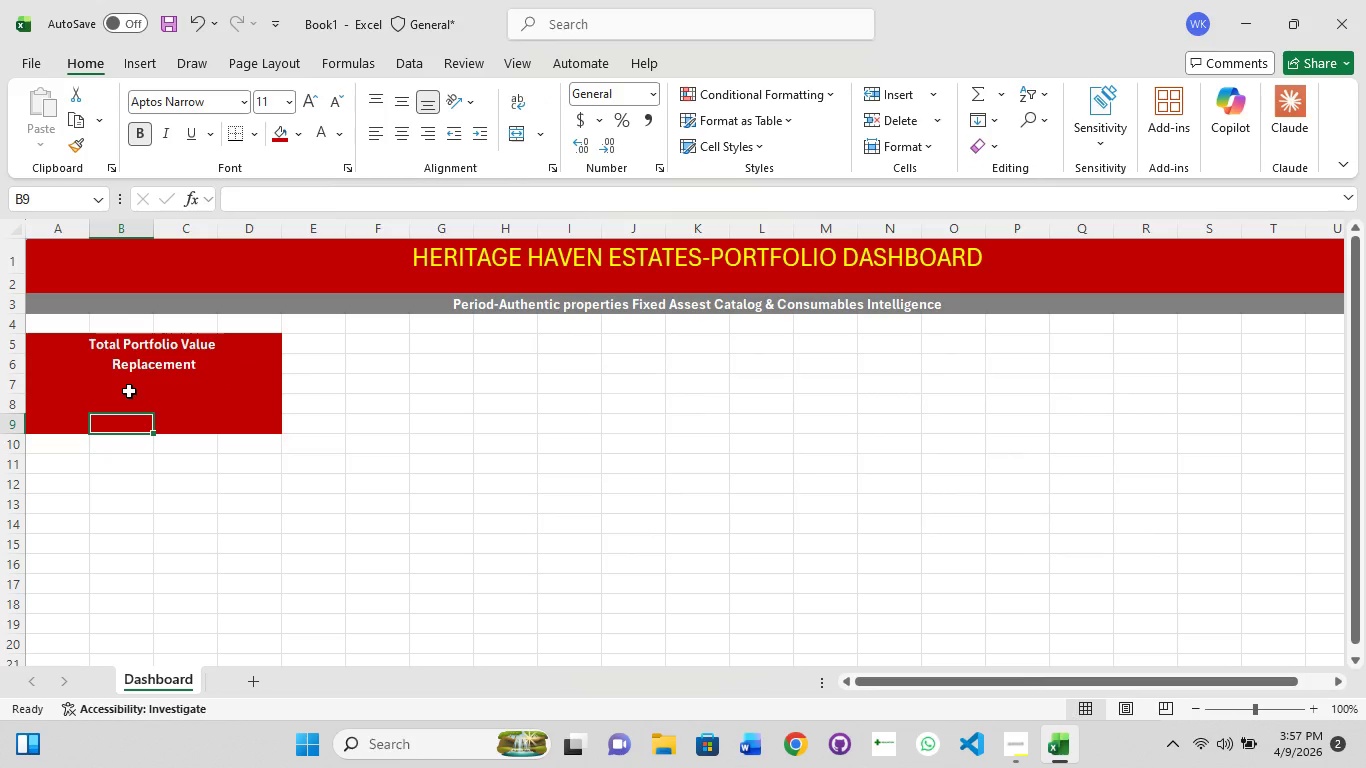 
left_click([129, 391])
 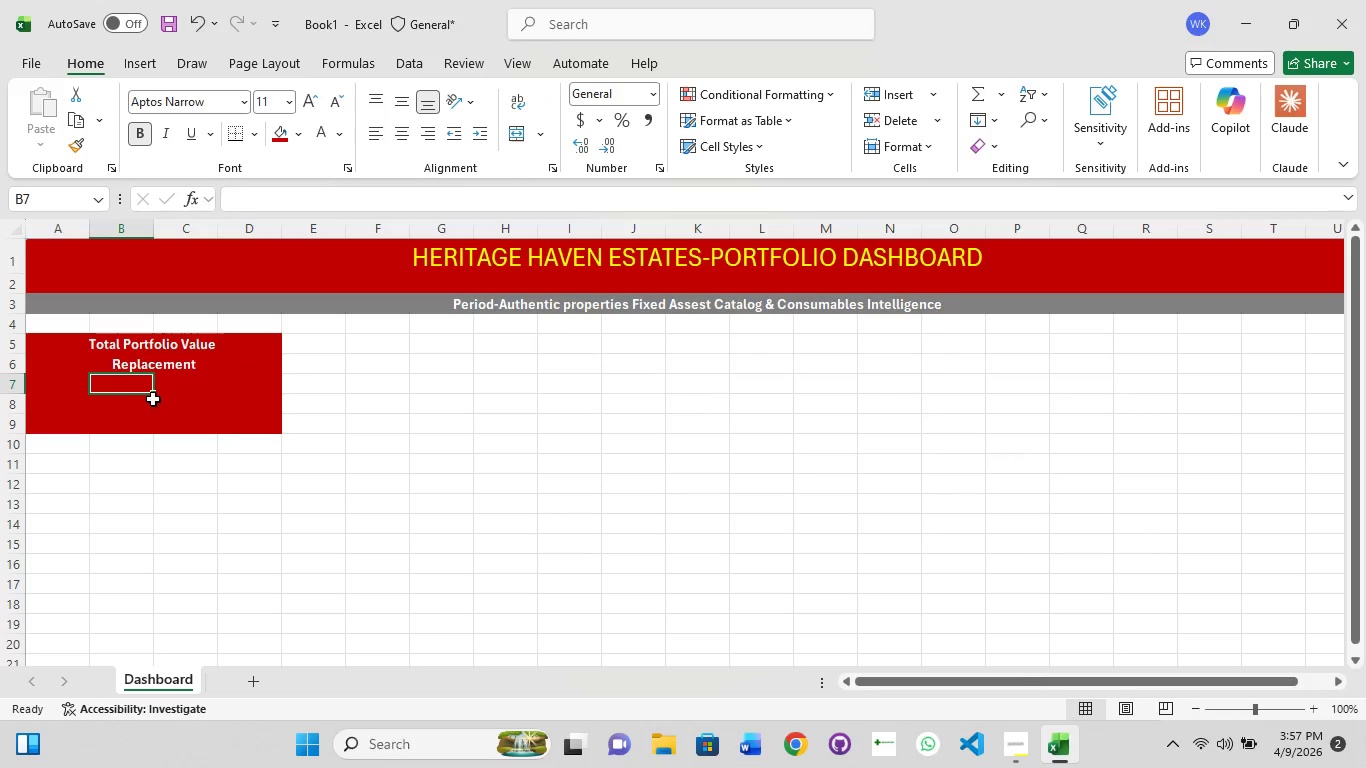 
left_click([164, 400])
 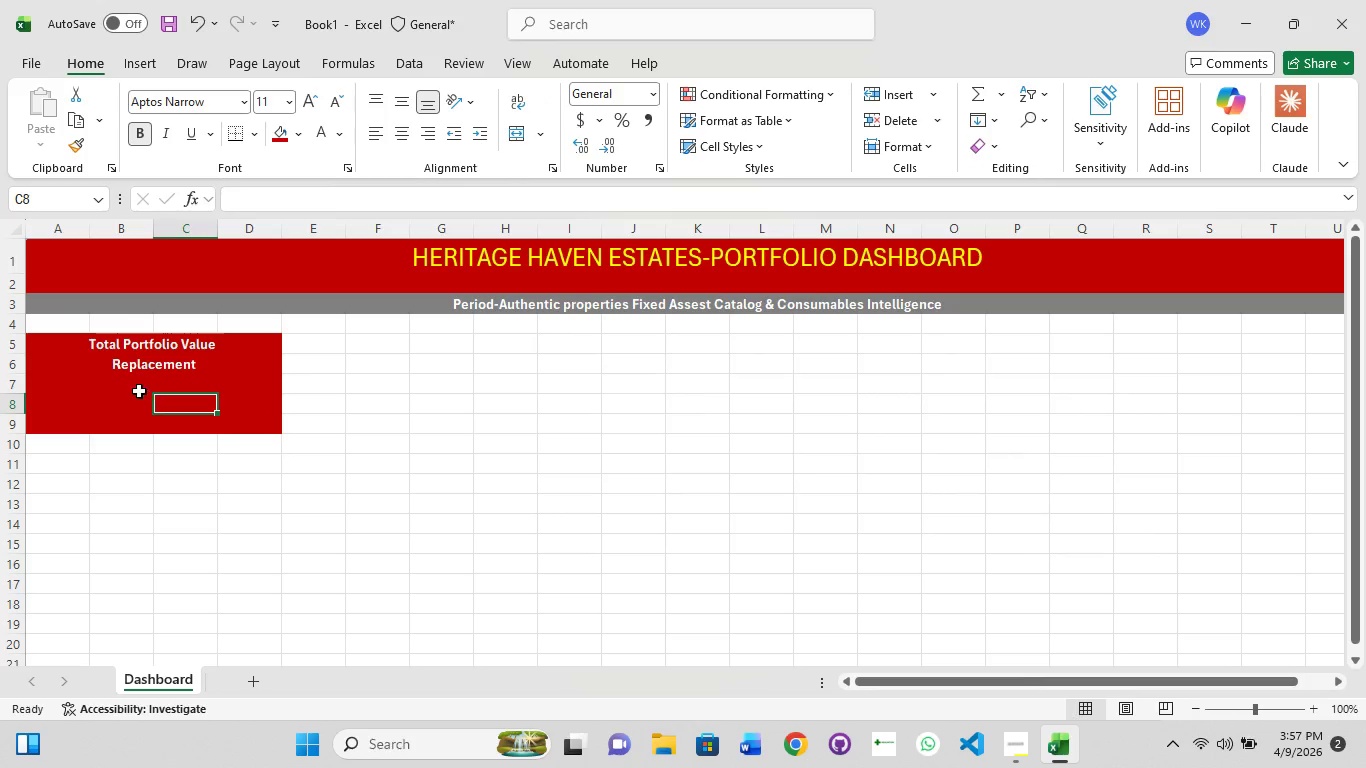 
left_click([124, 385])
 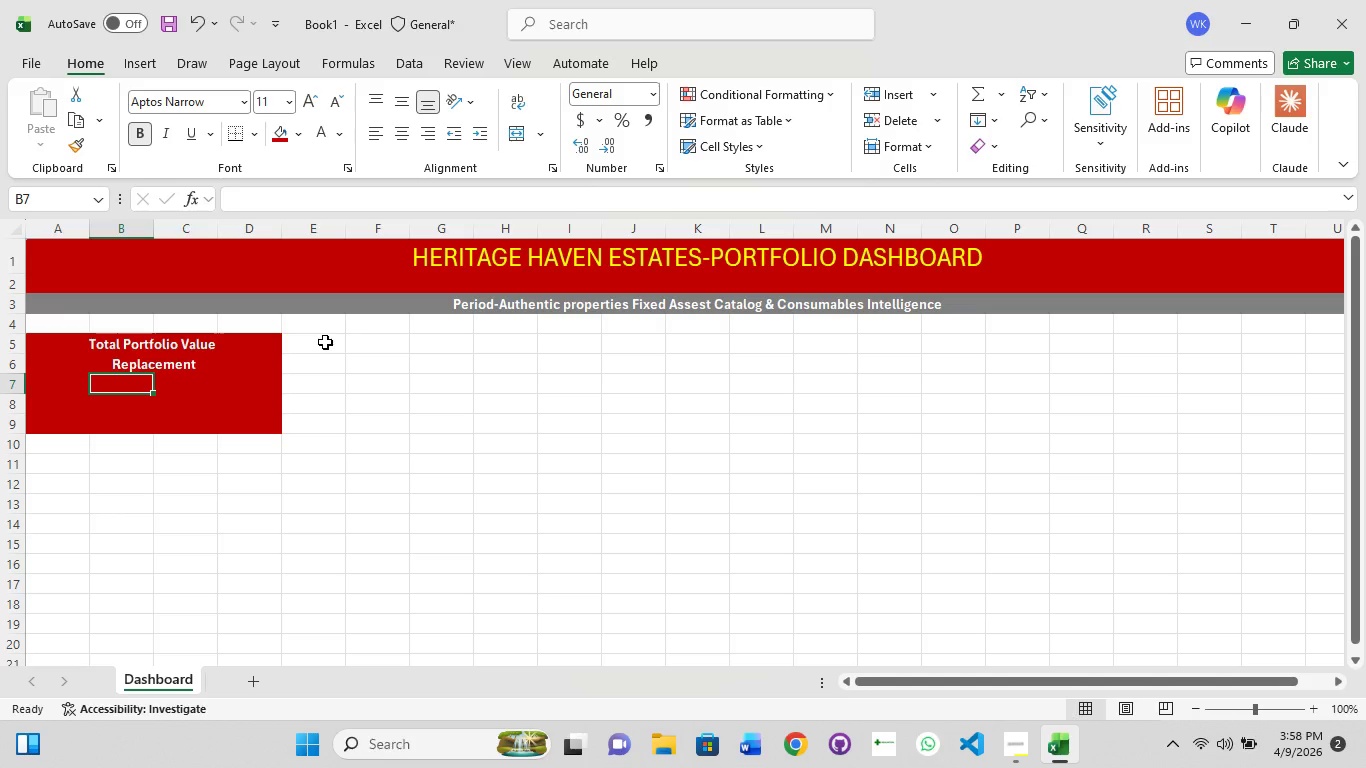 
wait(14.39)
 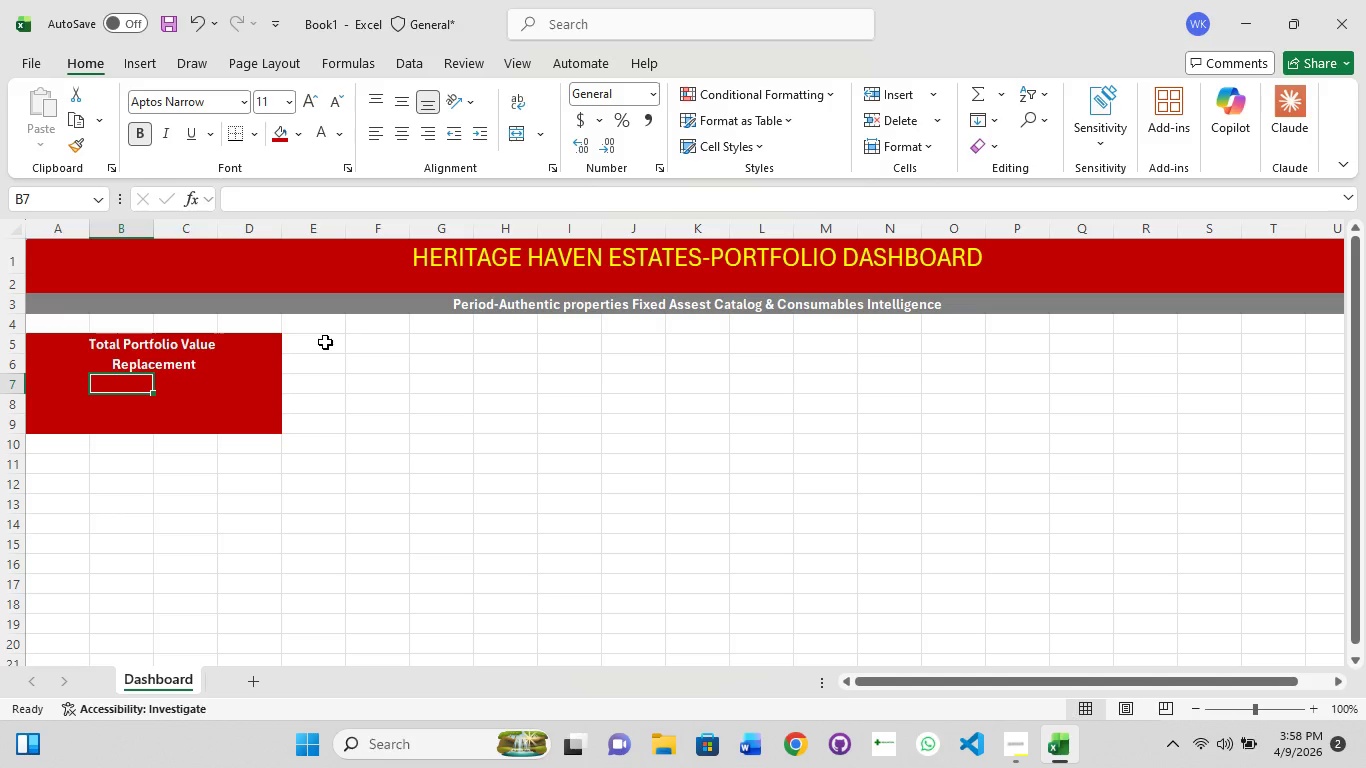 
left_click([322, 350])
 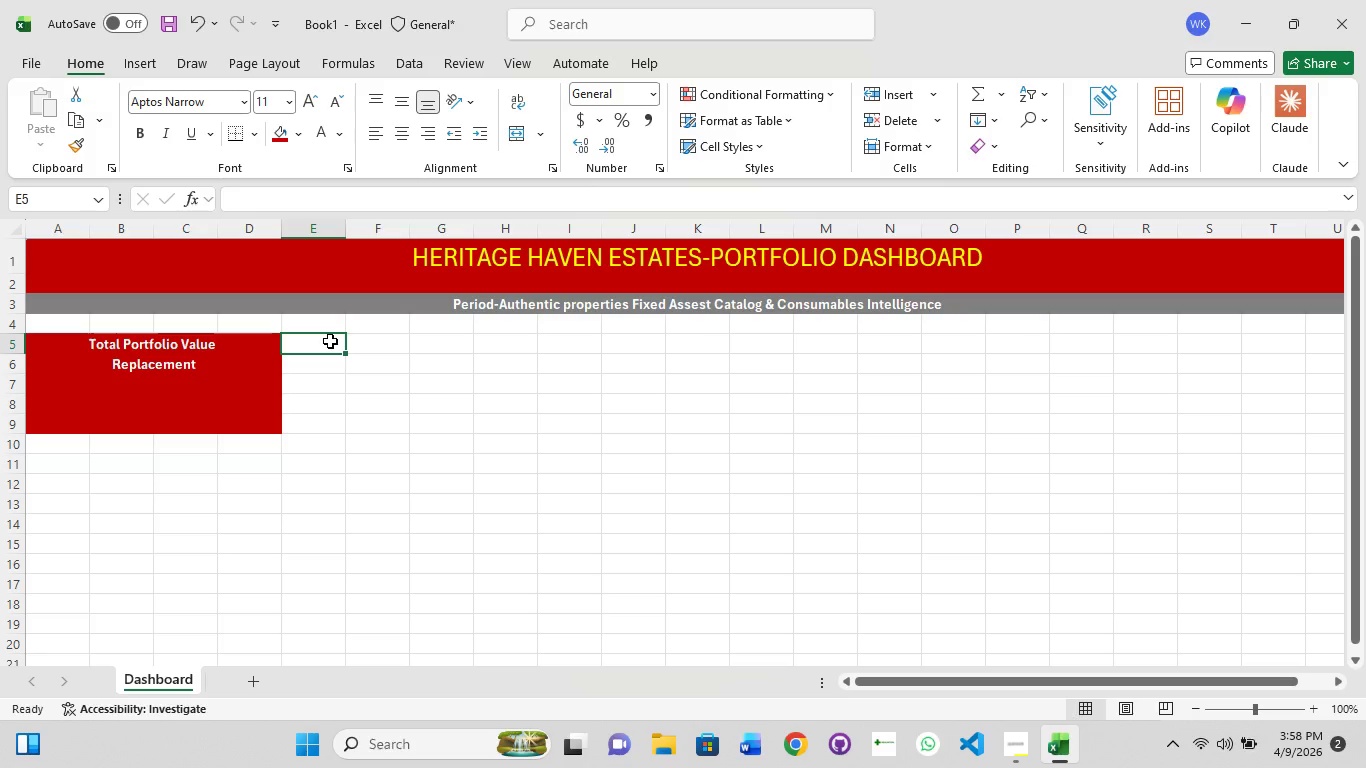 
left_click([330, 341])
 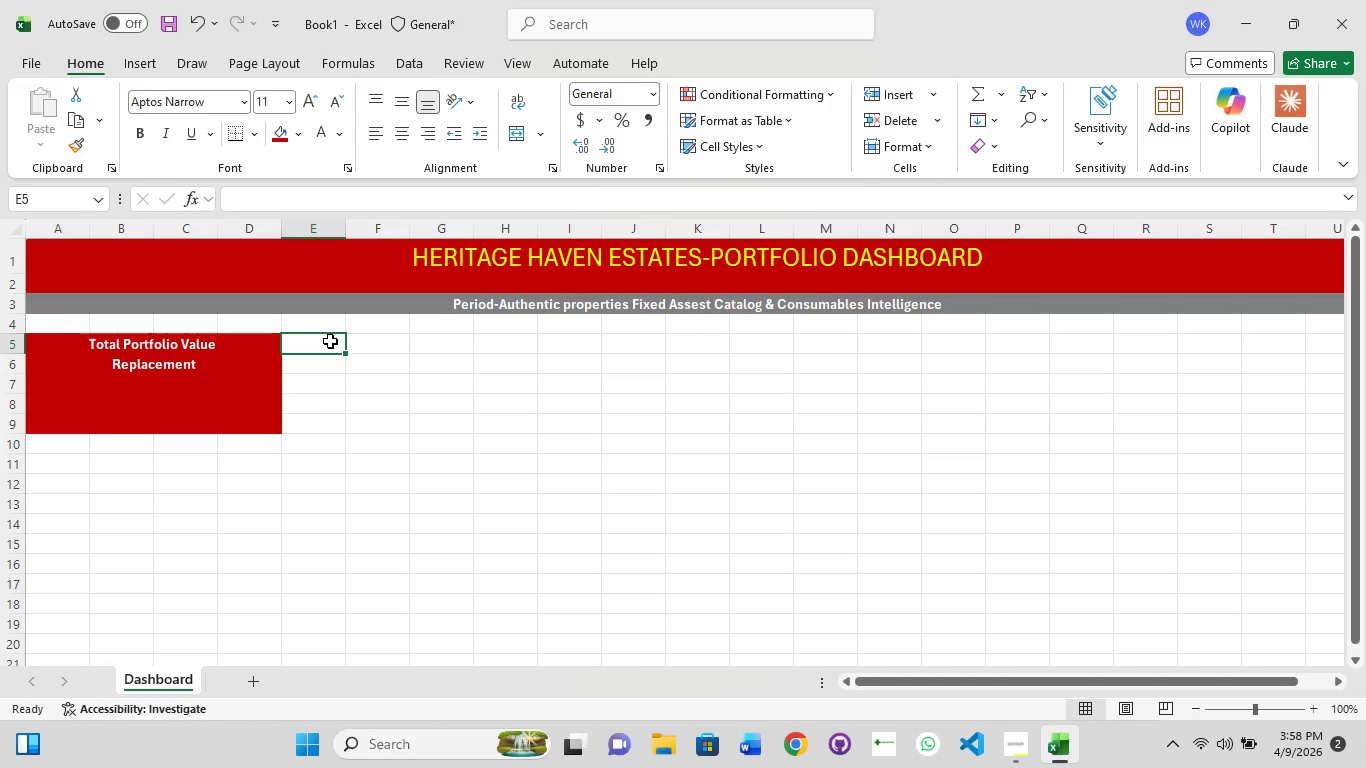 
left_click([330, 341])
 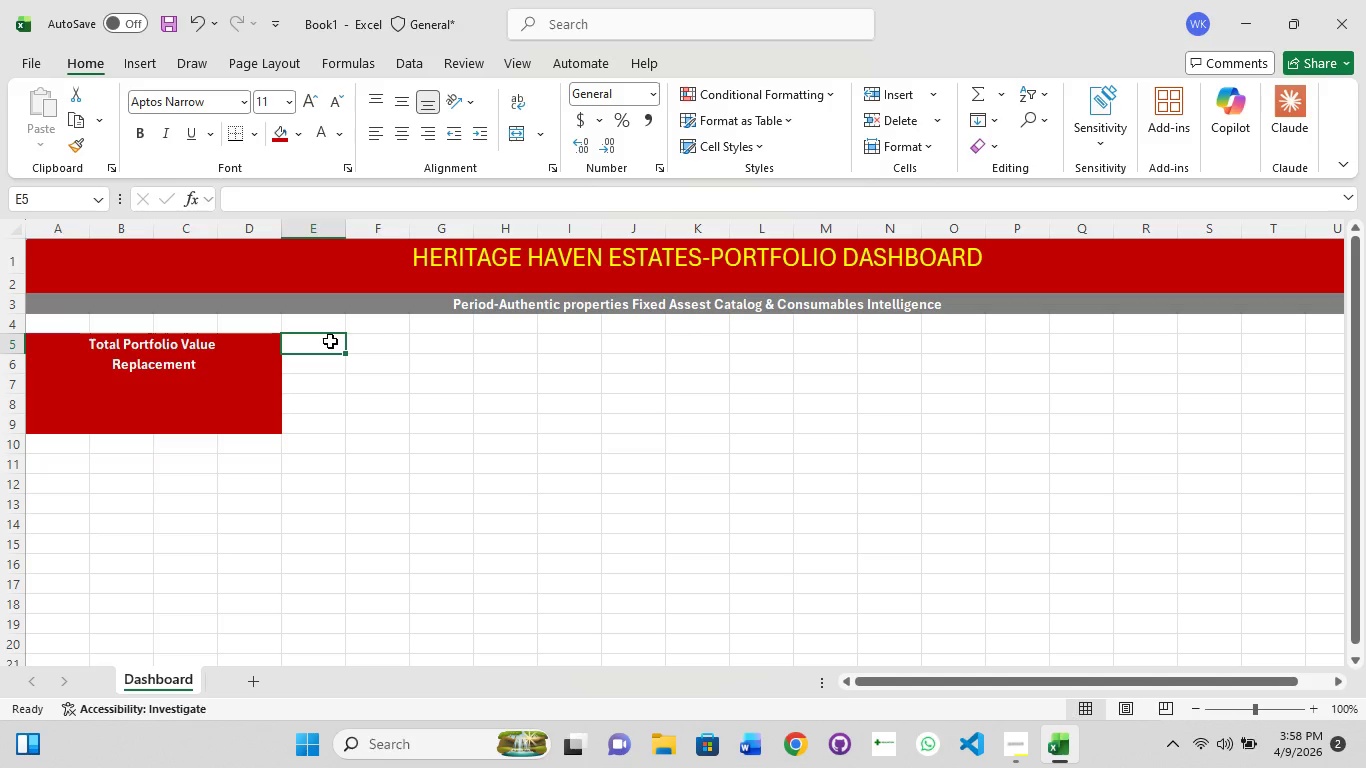 
type(Total Acqusition Cost)
 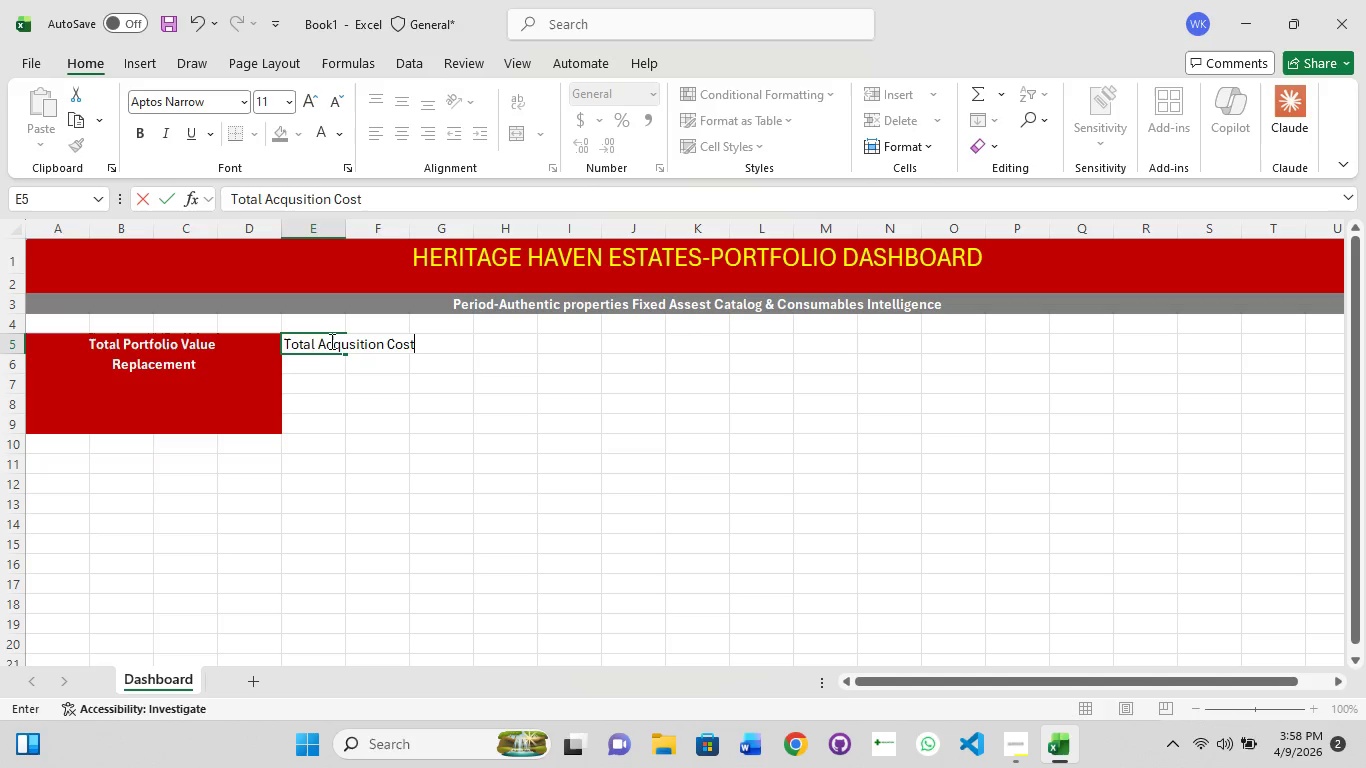 
wait(5.09)
 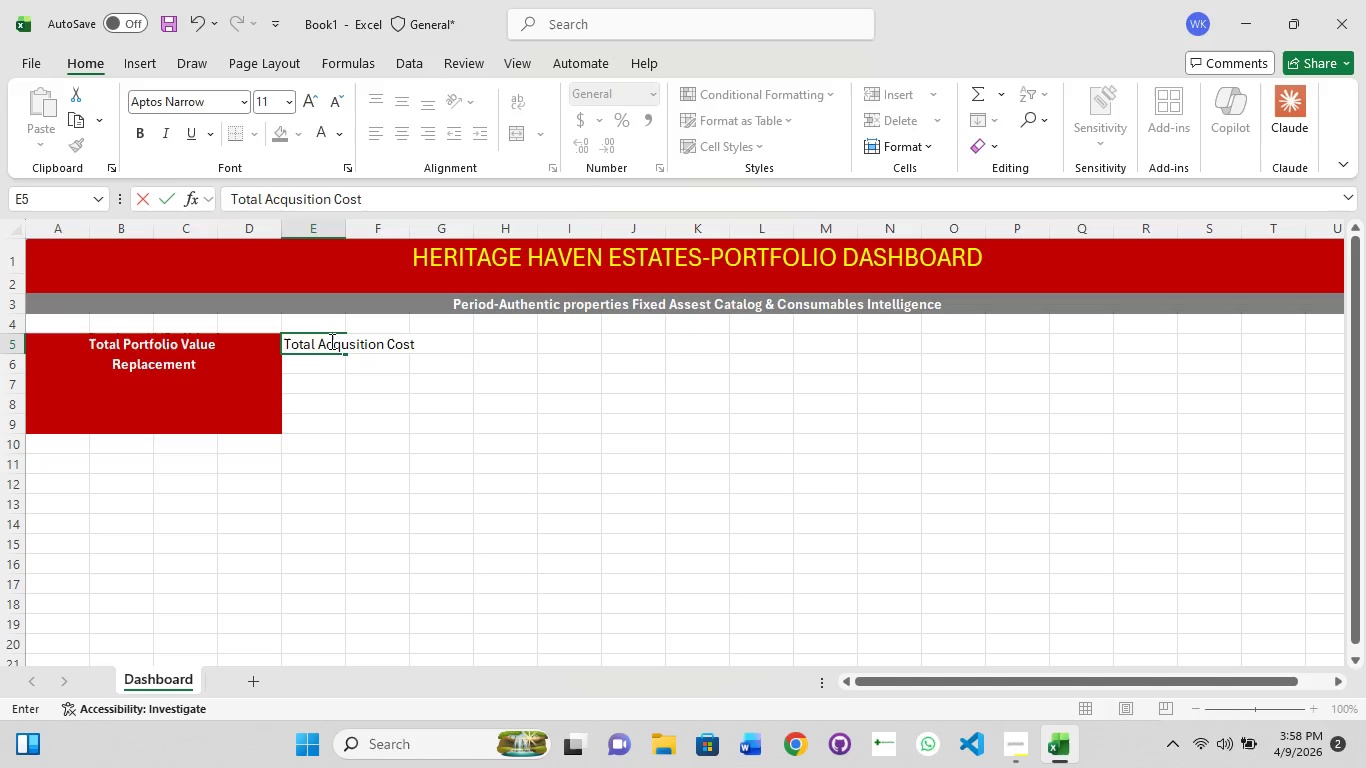 
hold_key(key=ShiftLeft, duration=0.92)
 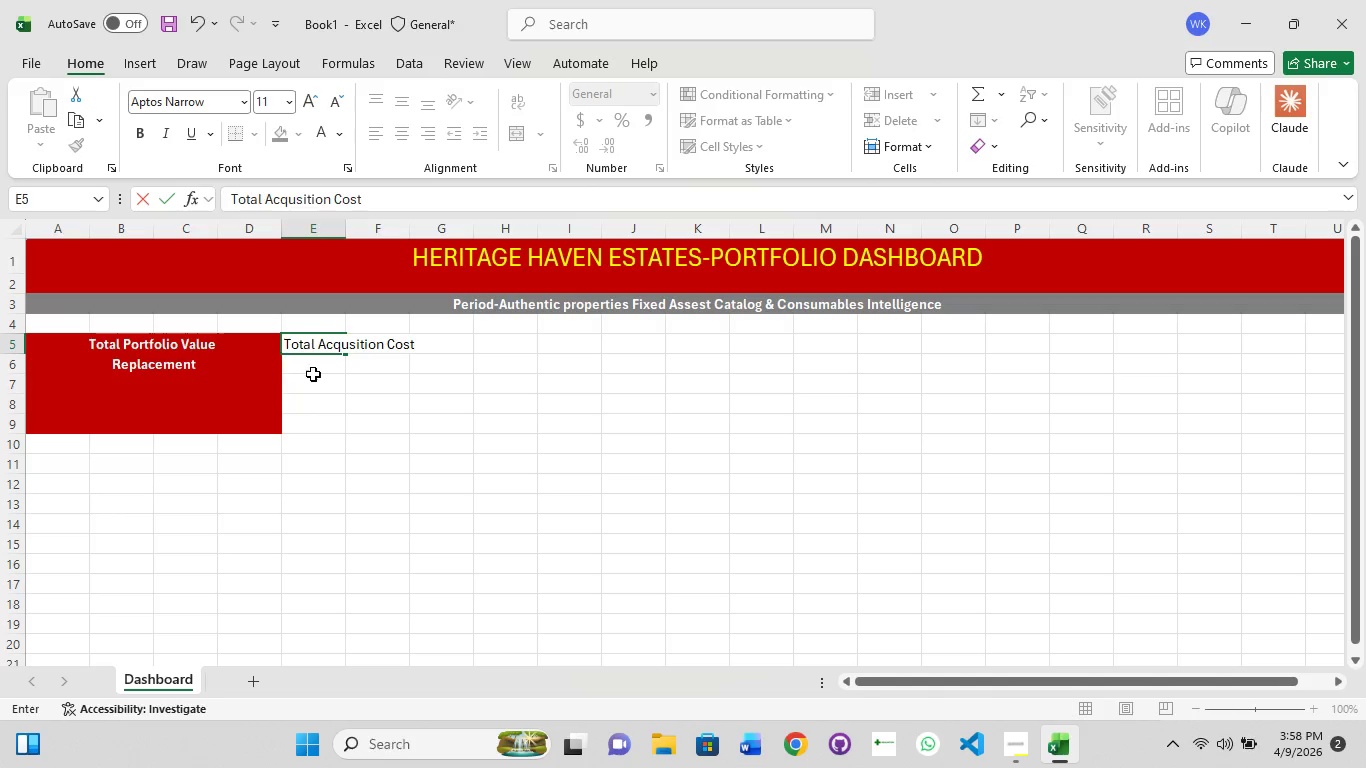 
left_click([314, 375])
 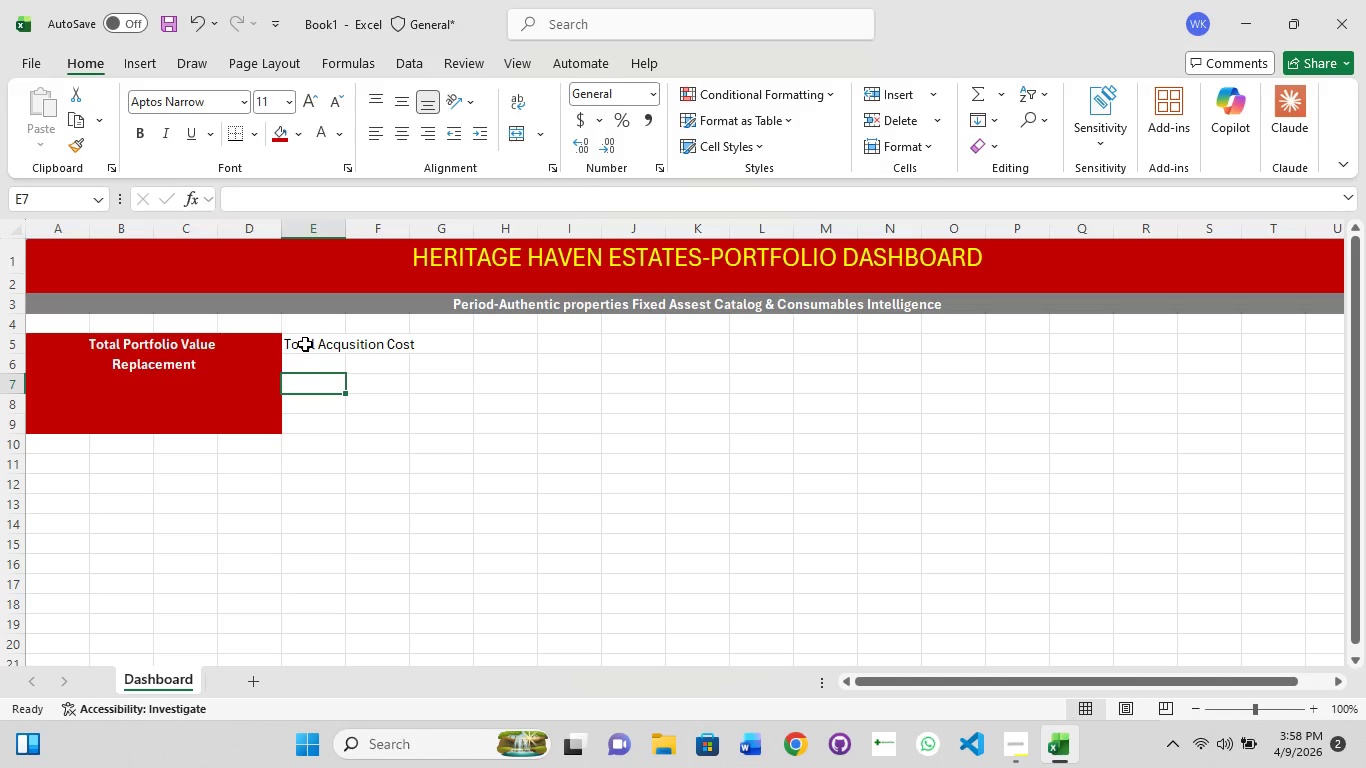 
hold_key(key=ShiftLeft, duration=1.5)
left_click([305, 344])
 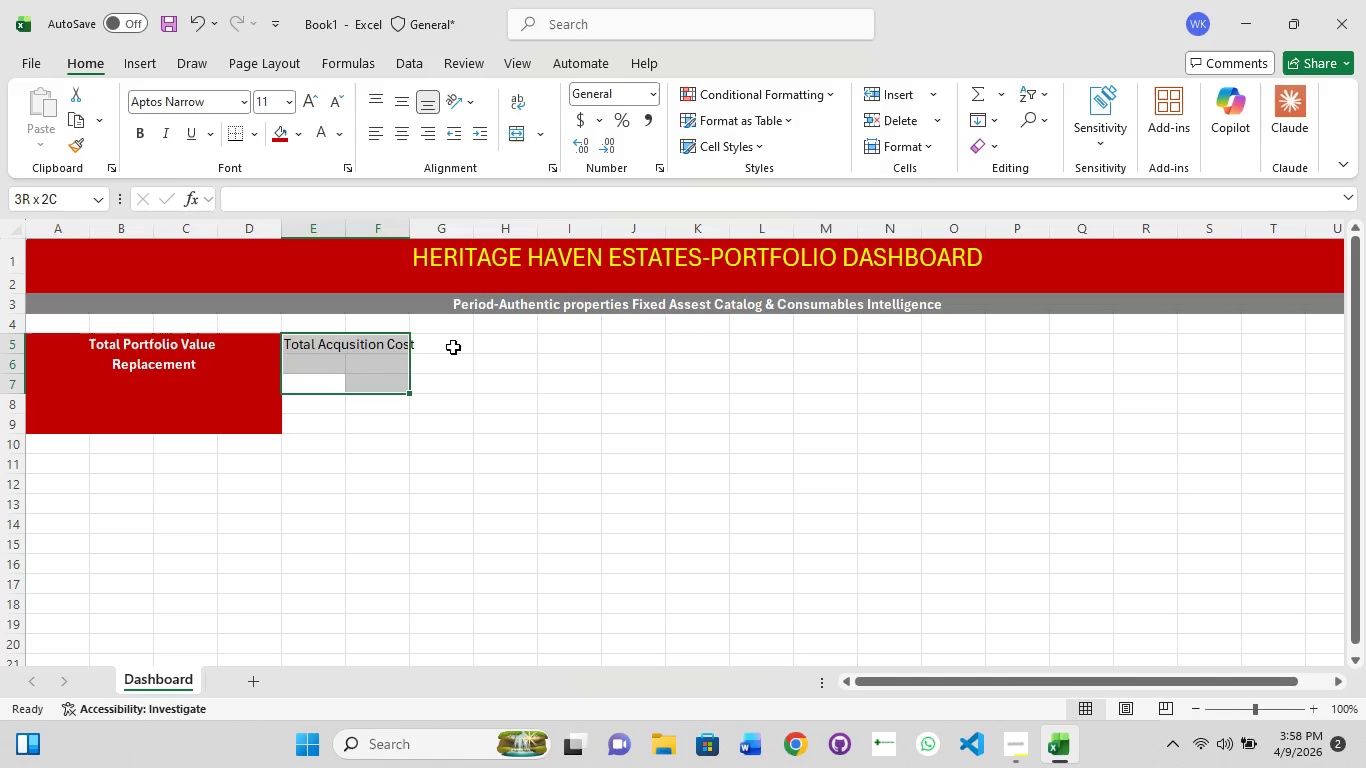 
left_click([455, 347])
 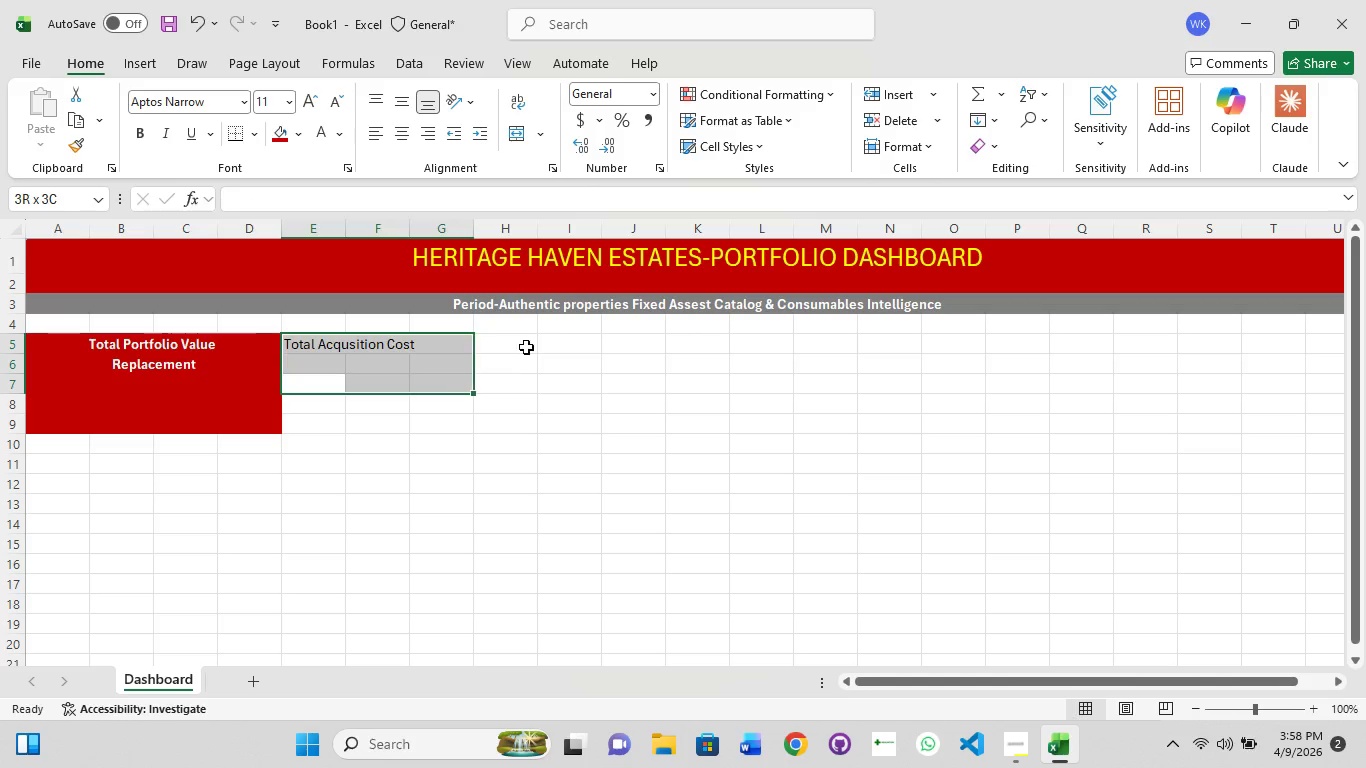 
hold_key(key=ShiftLeft, duration=1.5)
left_click([528, 344])
 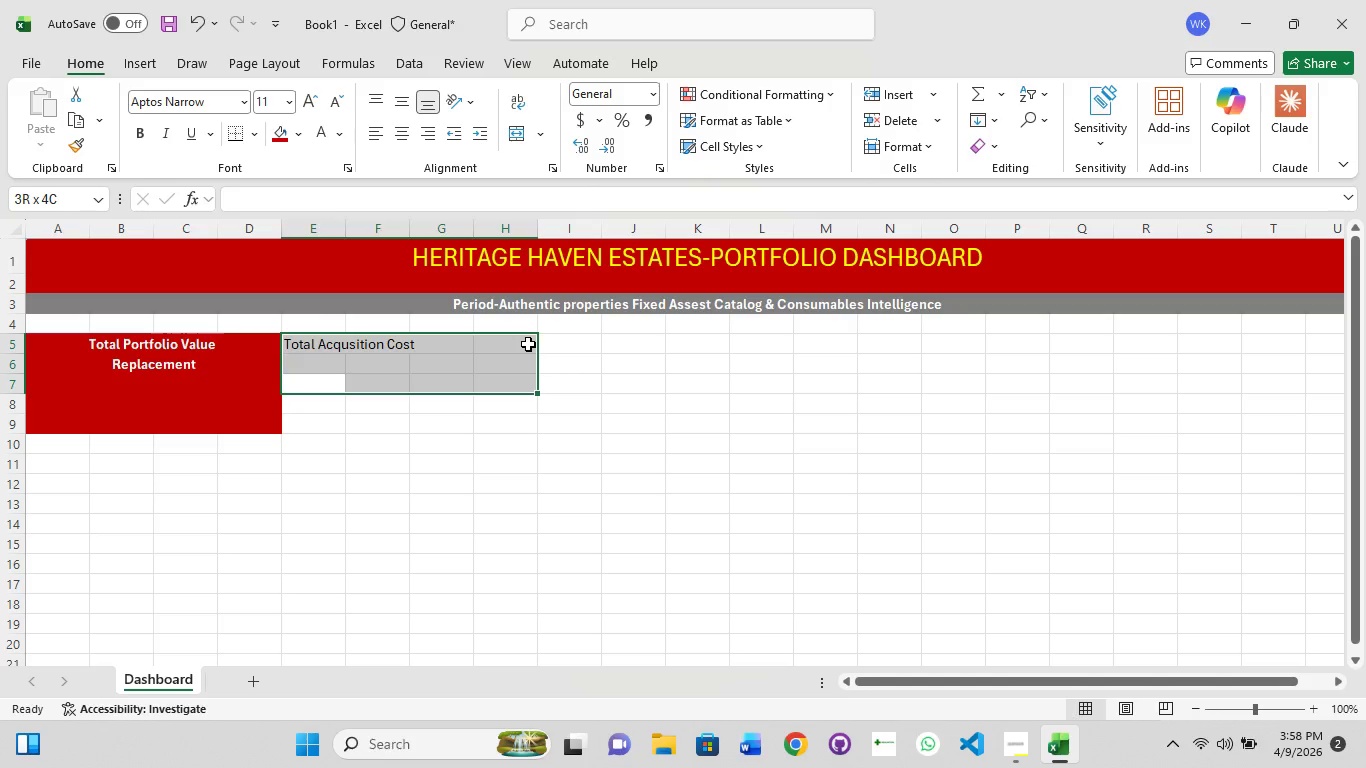 
hold_key(key=ShiftLeft, duration=1.52)
left_click([531, 411])
 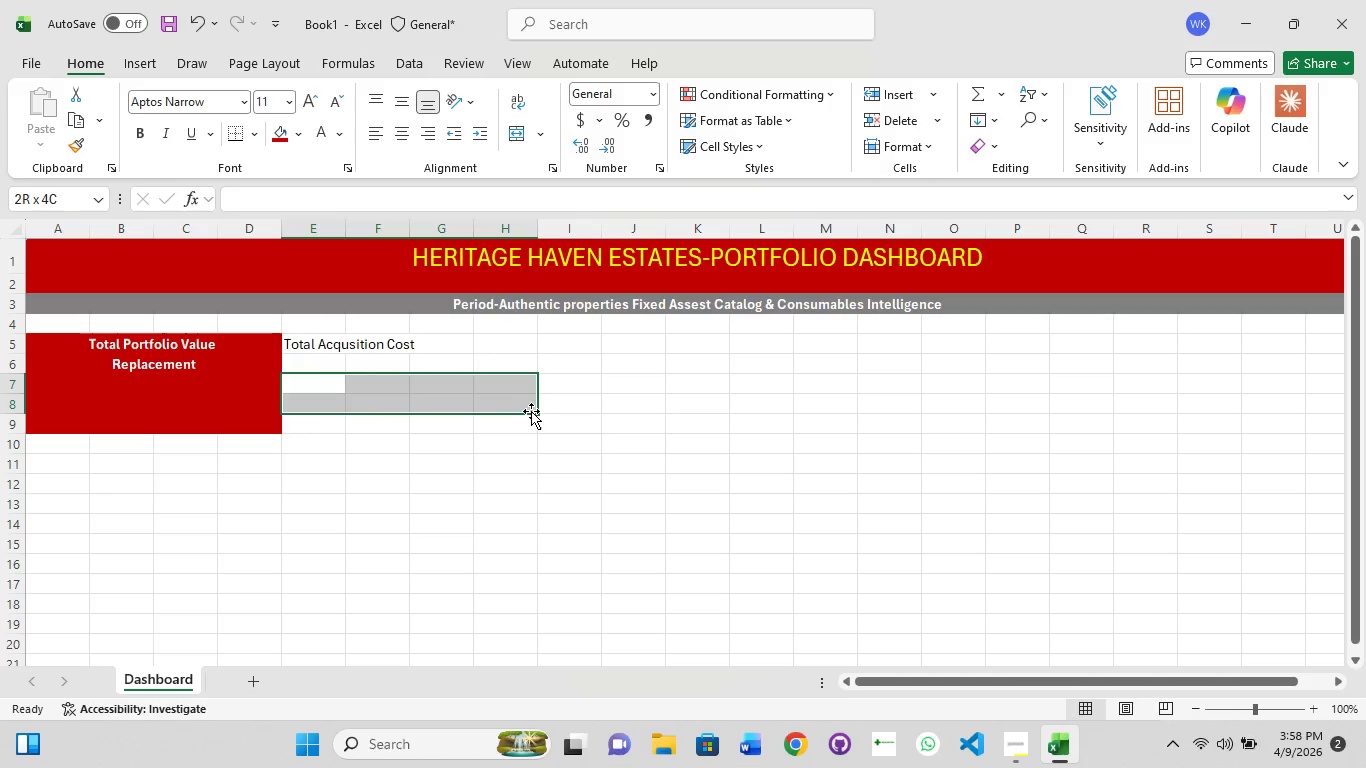 
hold_key(key=ShiftLeft, duration=0.94)
 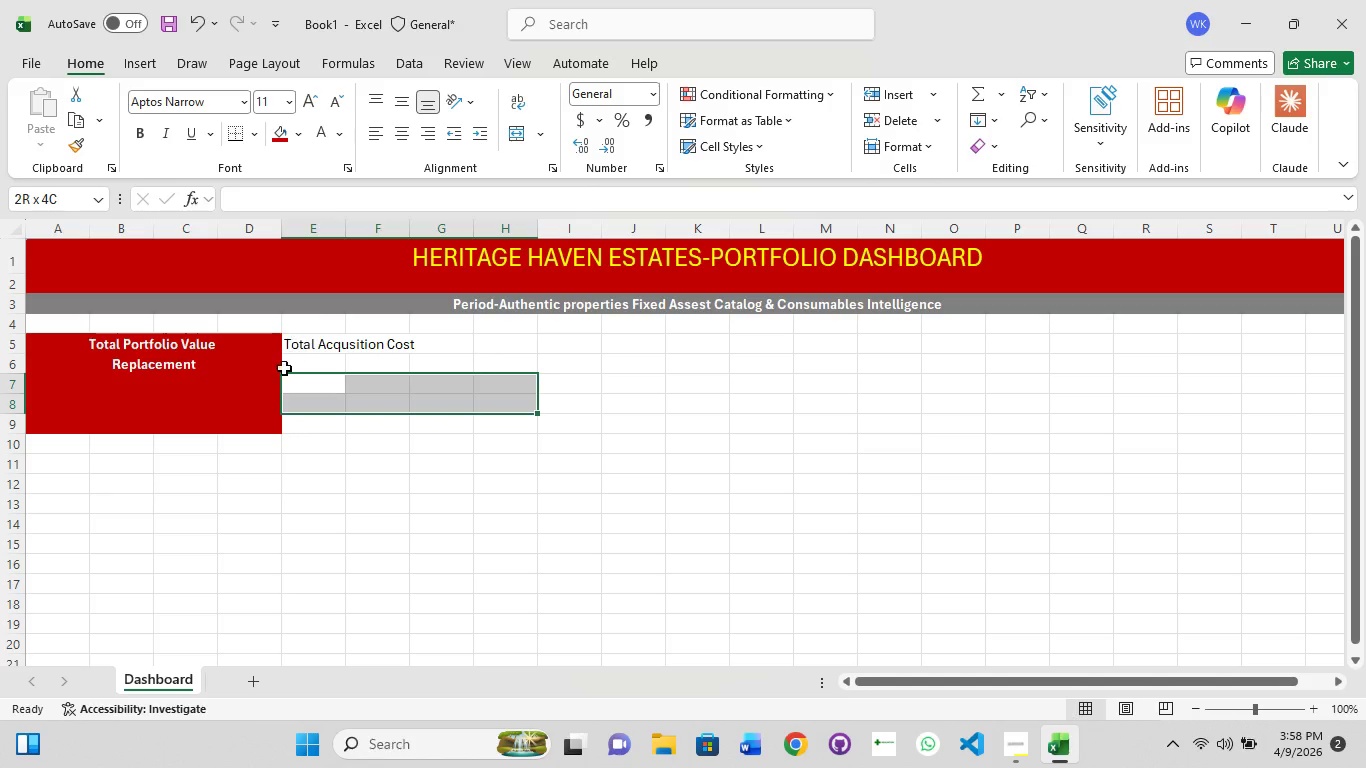 
wait(5.11)
 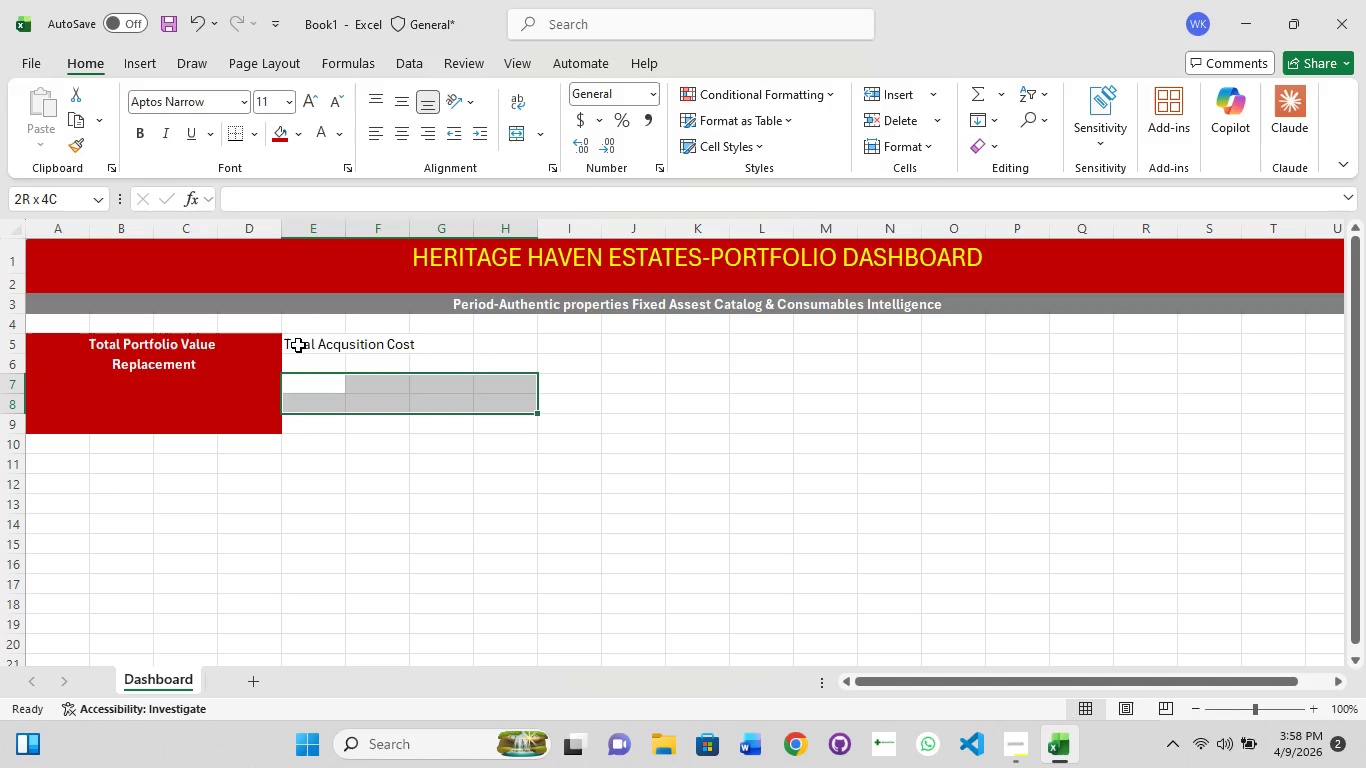 
hold_key(key=ShiftLeft, duration=1.5)
left_click([294, 346])
 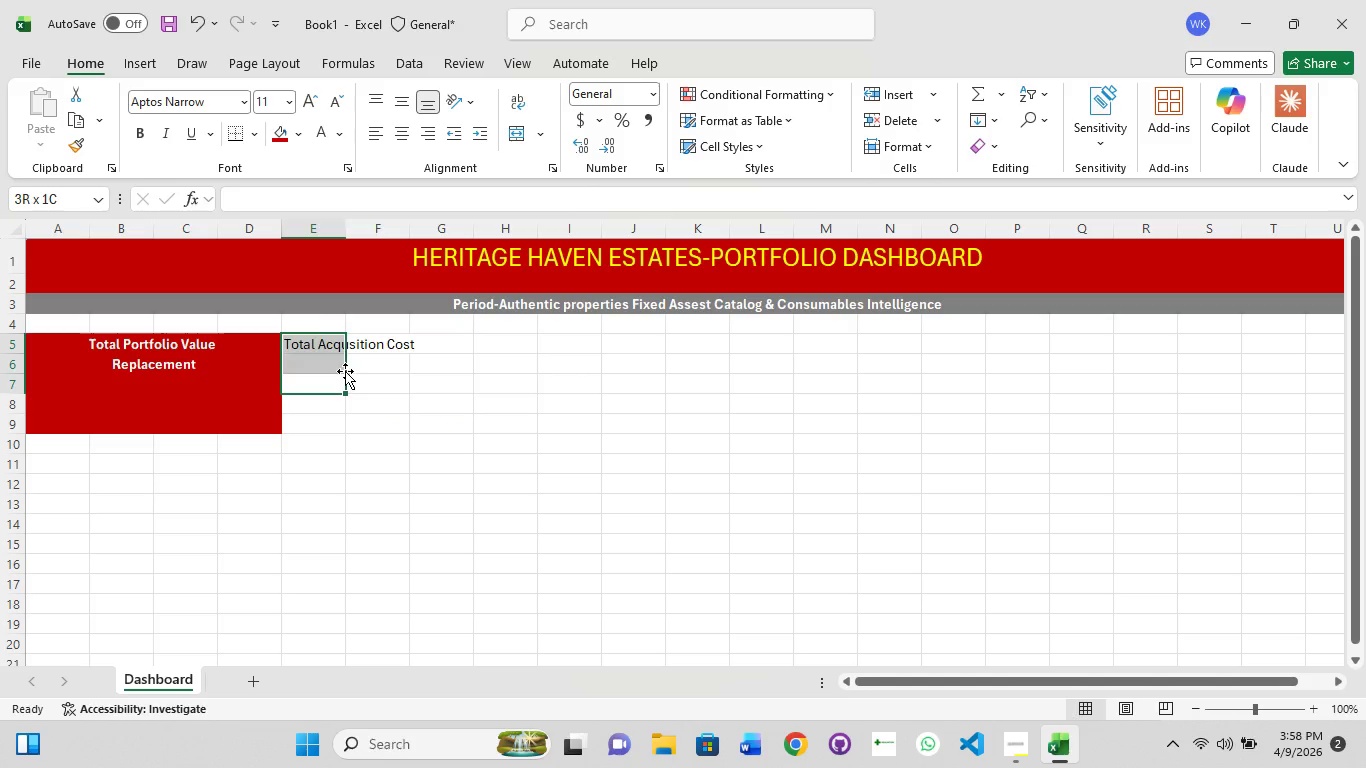 
hold_key(key=ShiftLeft, duration=1.51)
left_click([340, 426])
 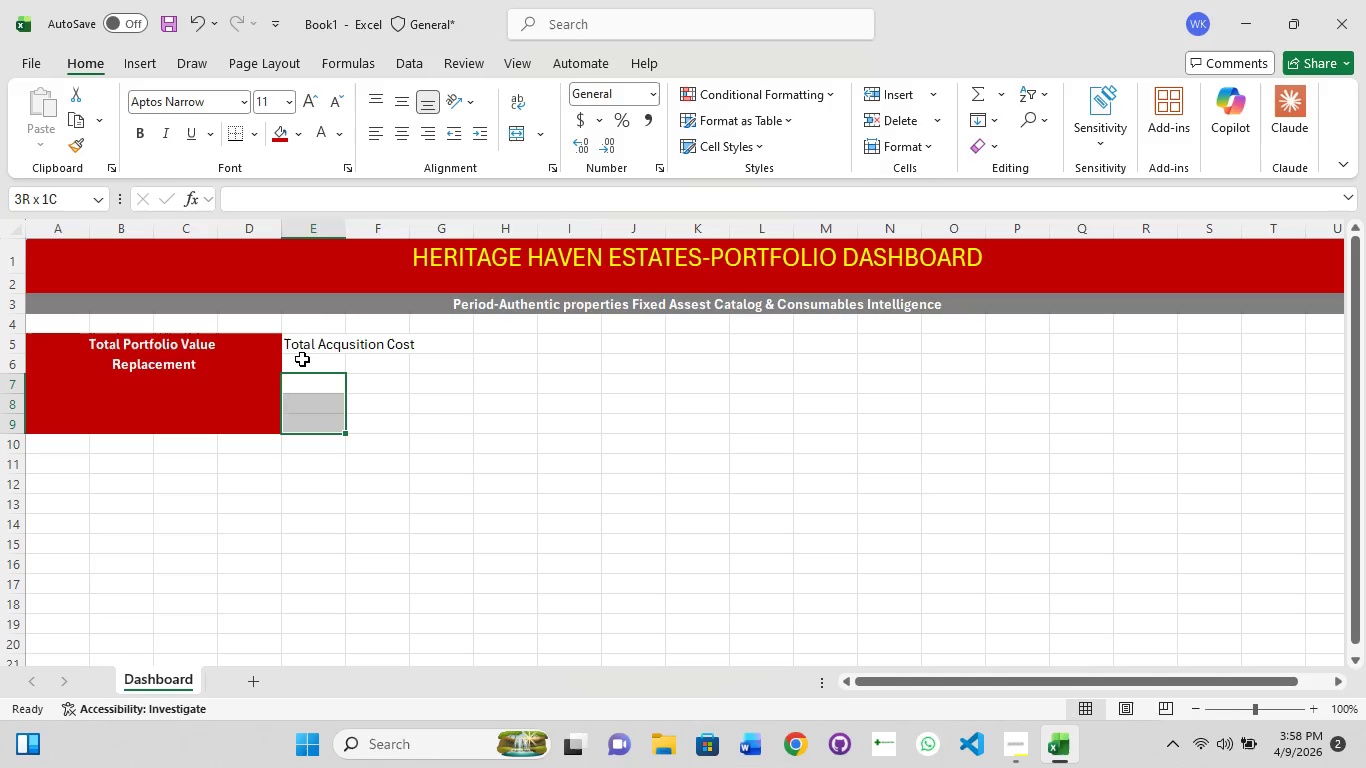 
hold_key(key=ShiftLeft, duration=0.61)
 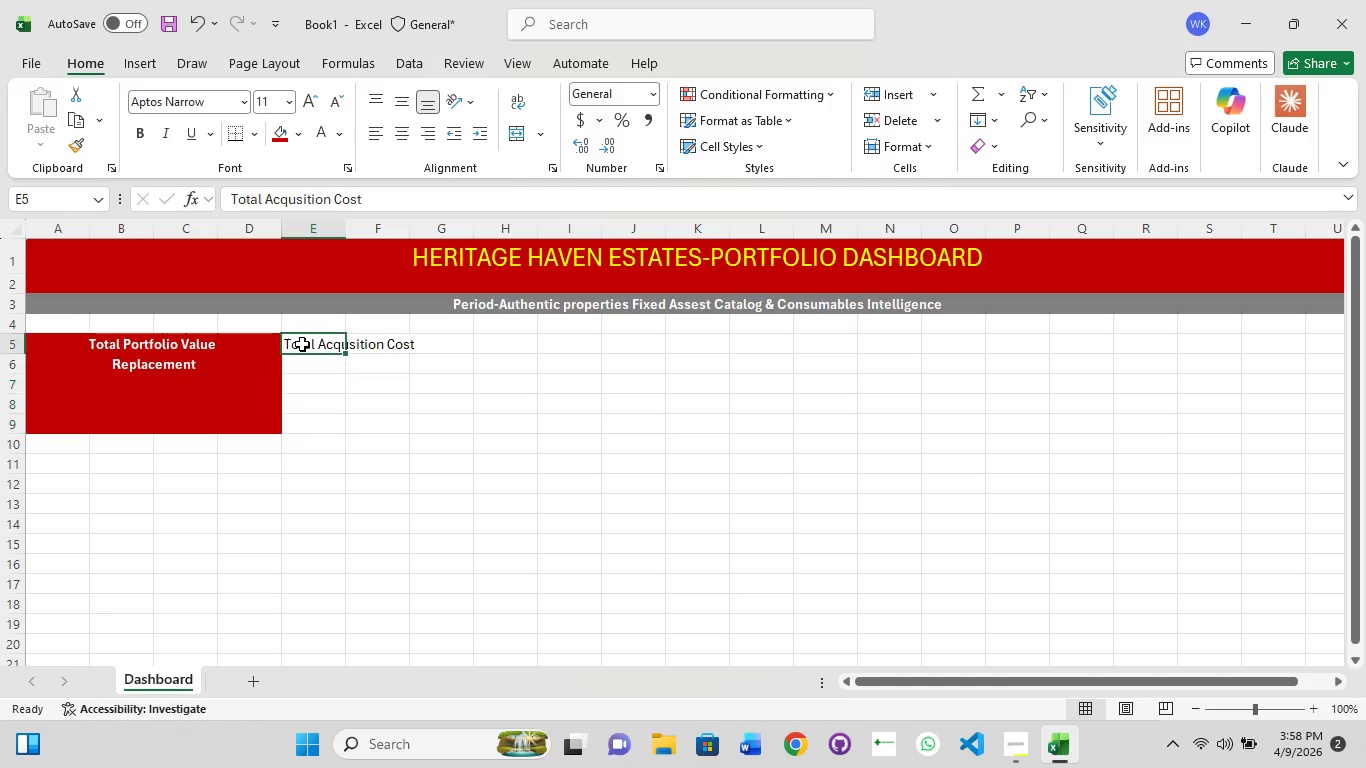 
left_click([302, 344])
 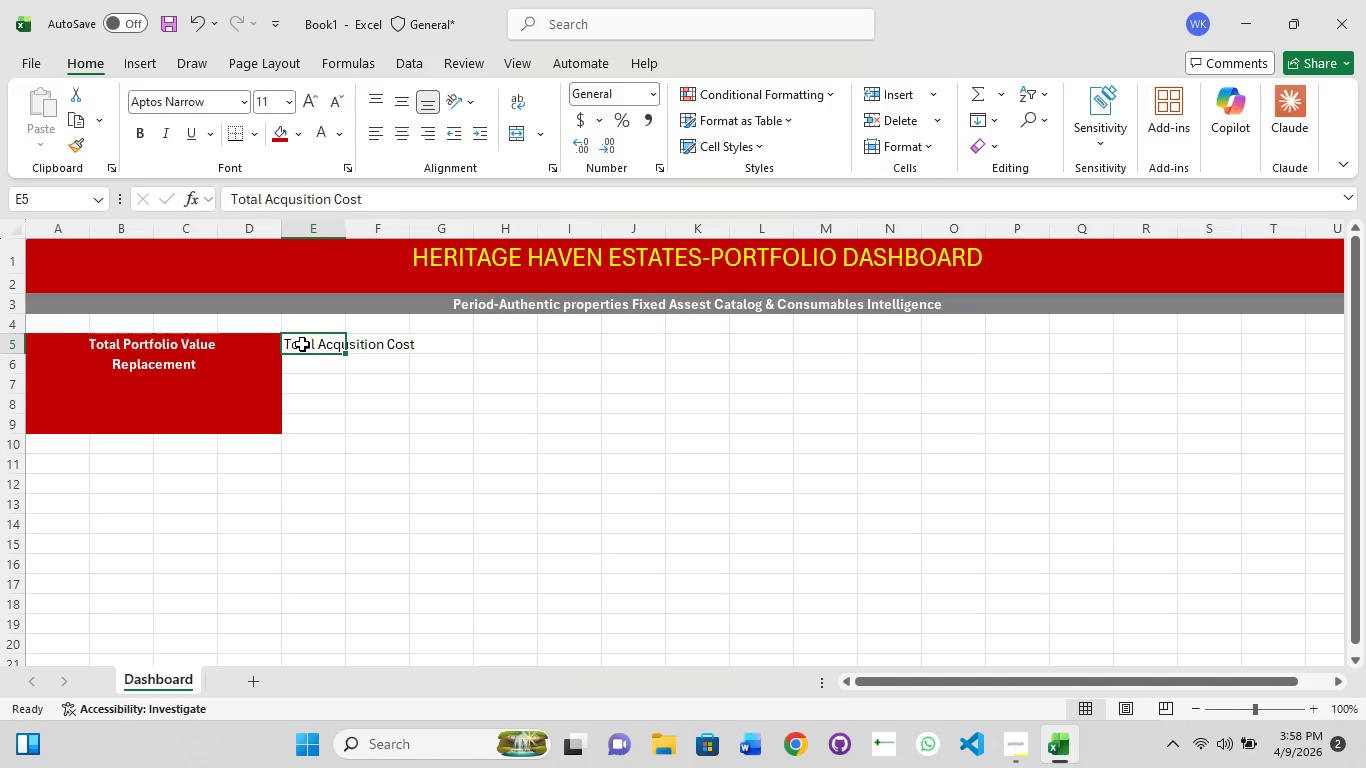 
hold_key(key=ShiftLeft, duration=1.5)
left_click([302, 360])
 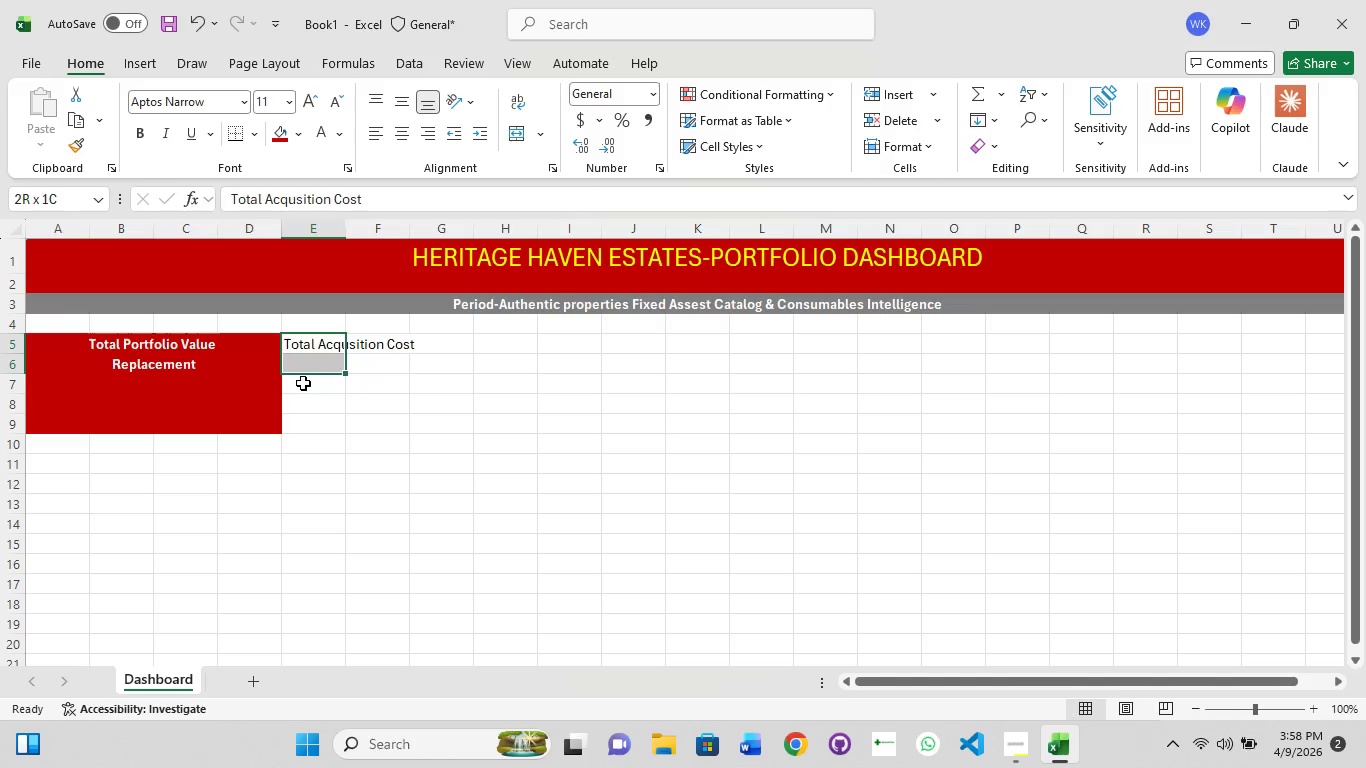 
hold_key(key=ShiftLeft, duration=1.52)
left_click([310, 404])
 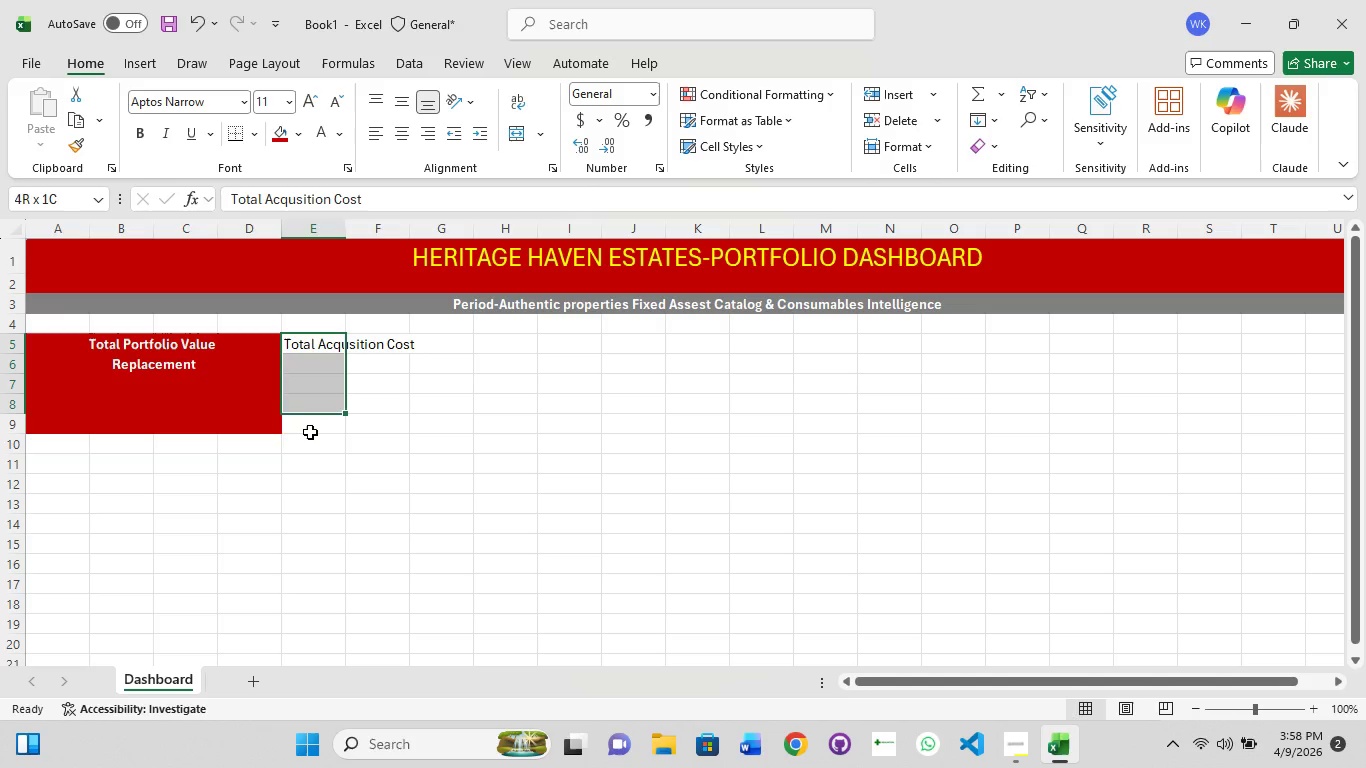 
hold_key(key=ShiftLeft, duration=1.5)
left_click([310, 432])
 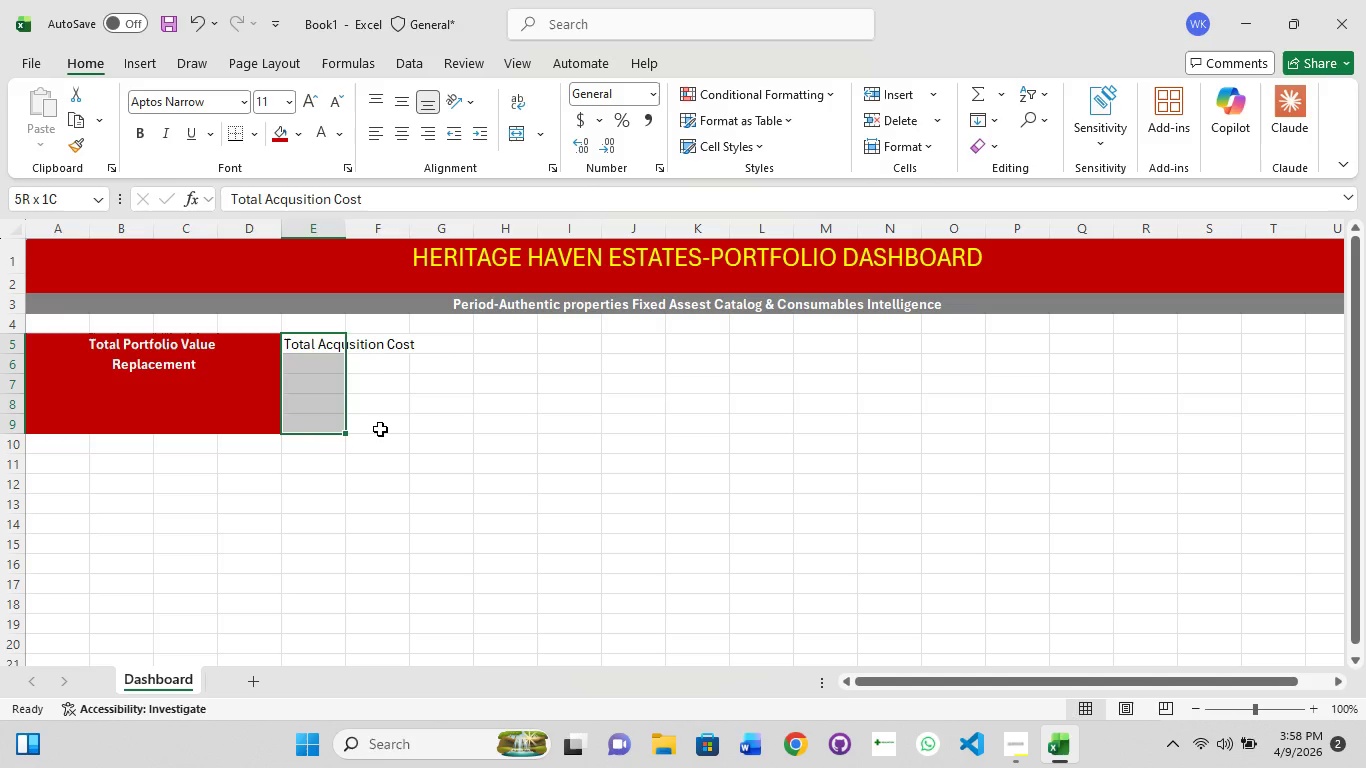 
left_click([384, 428])
 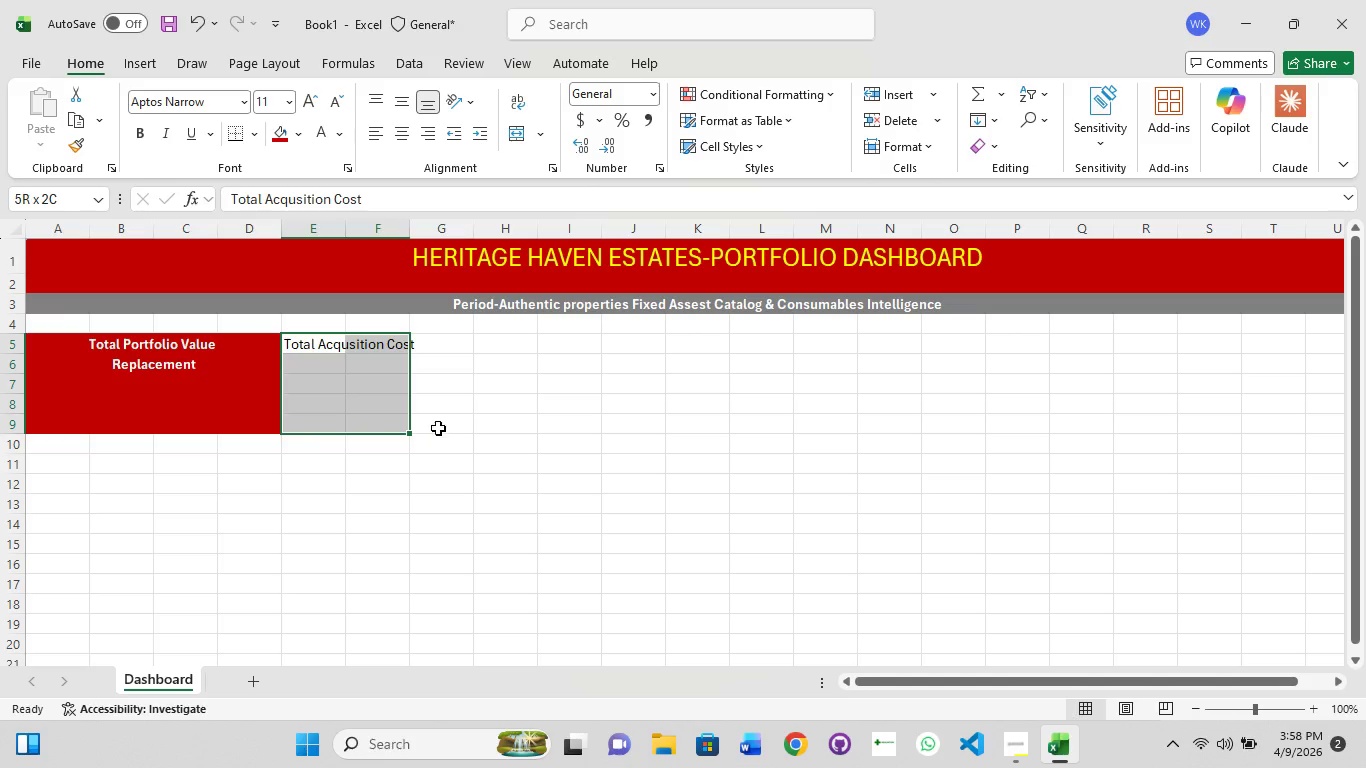 
hold_key(key=ShiftLeft, duration=1.52)
left_click([444, 428])
 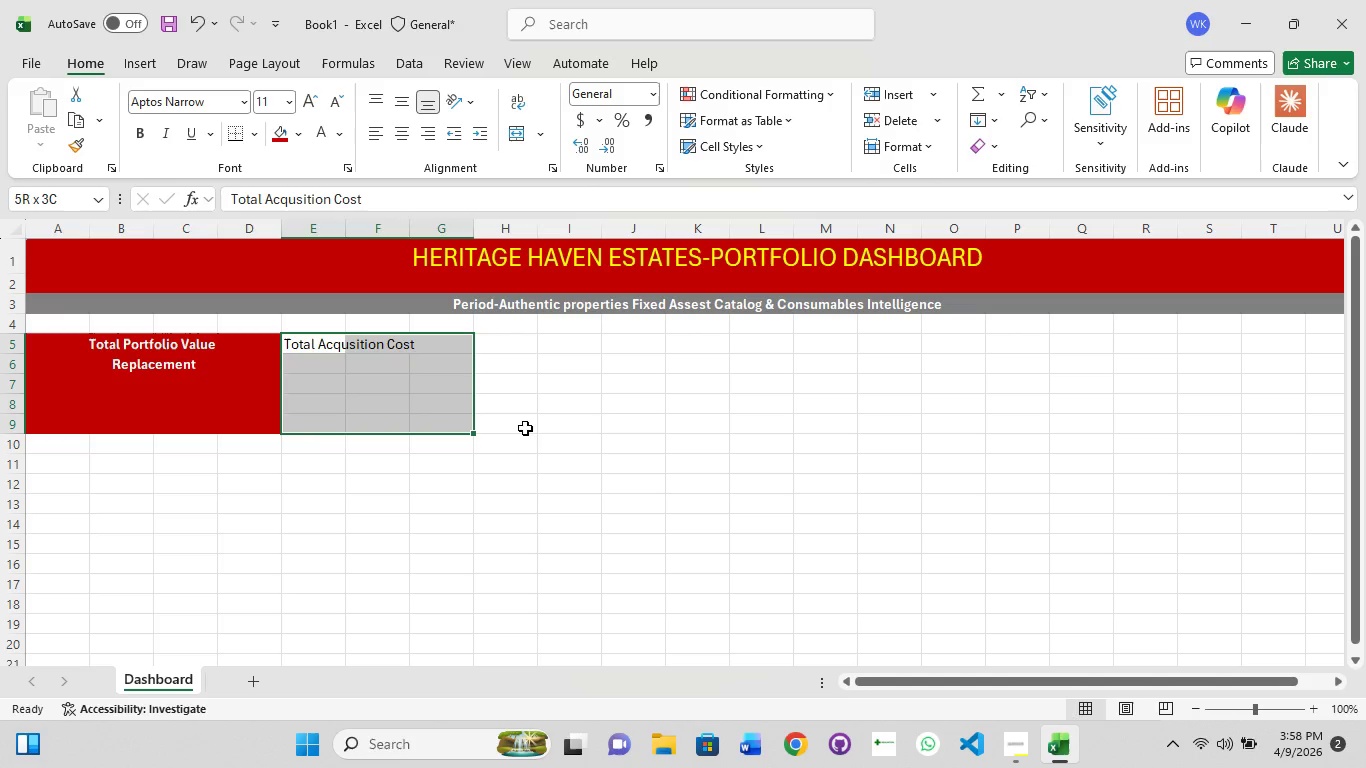 
left_click([525, 428])
 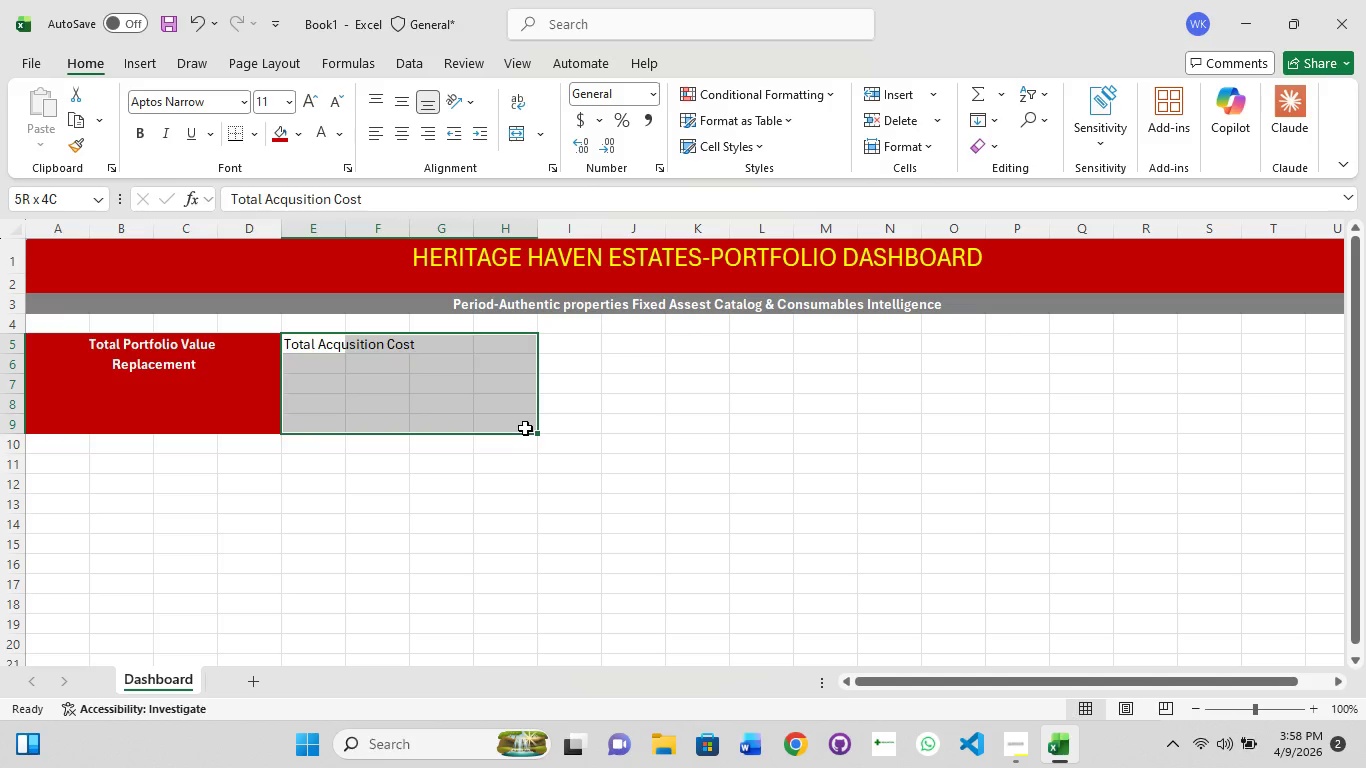 
hold_key(key=ShiftLeft, duration=1.5)
 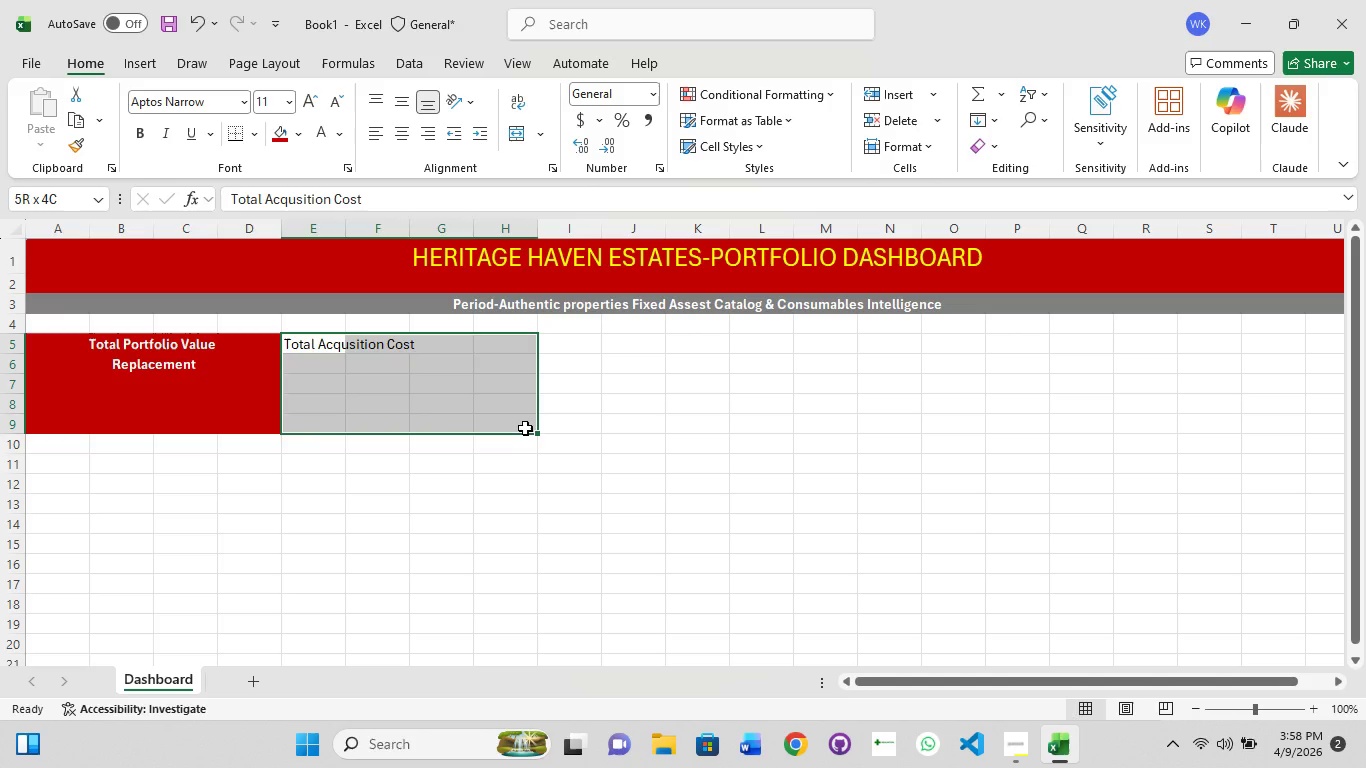 
hold_key(key=ShiftLeft, duration=1.16)
 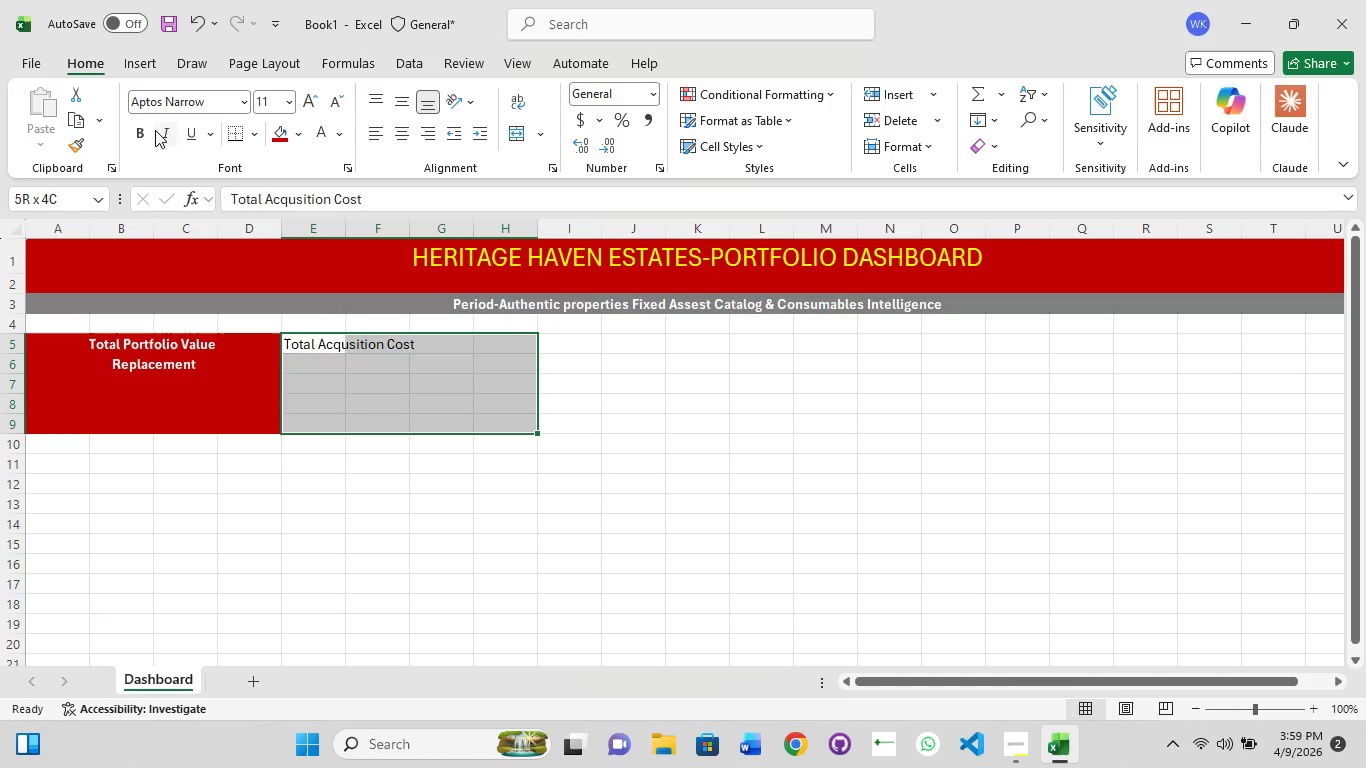 
wait(5.56)
 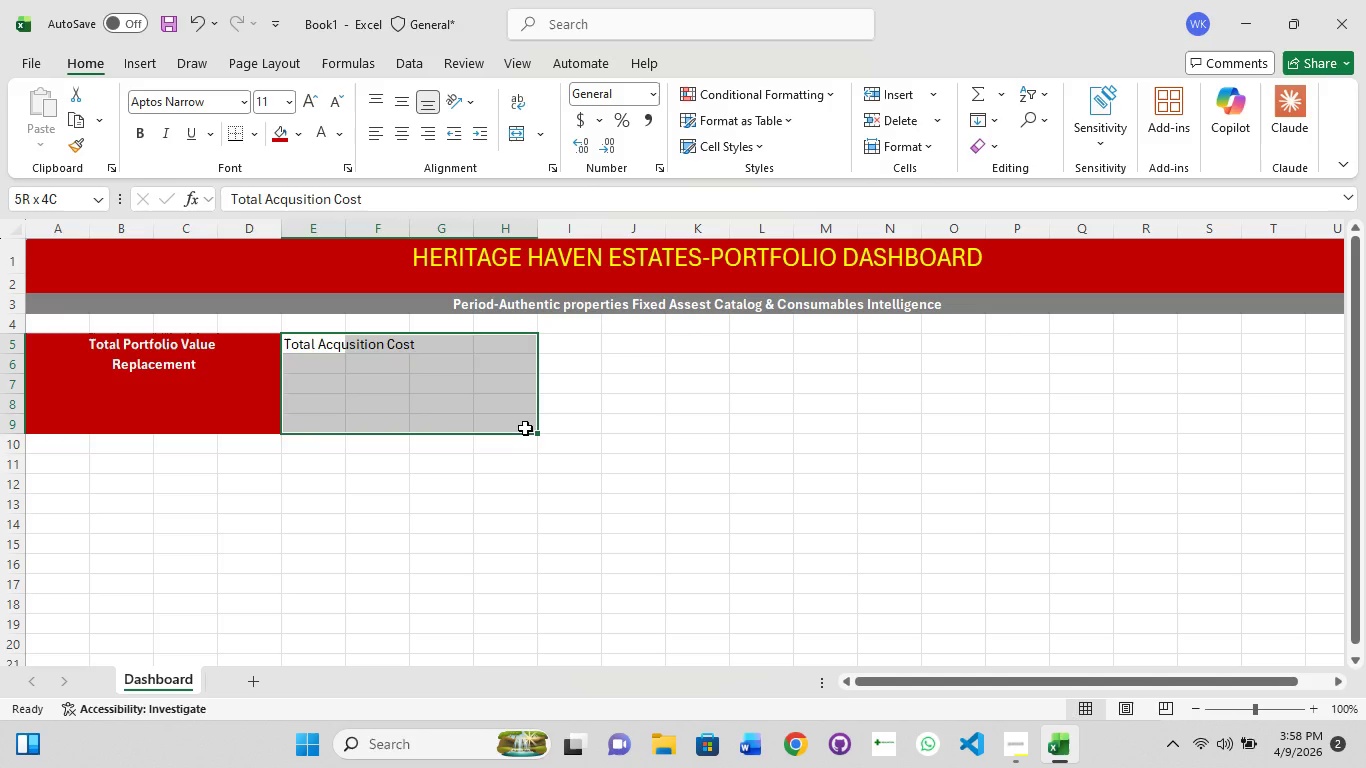 
left_click([137, 133])
 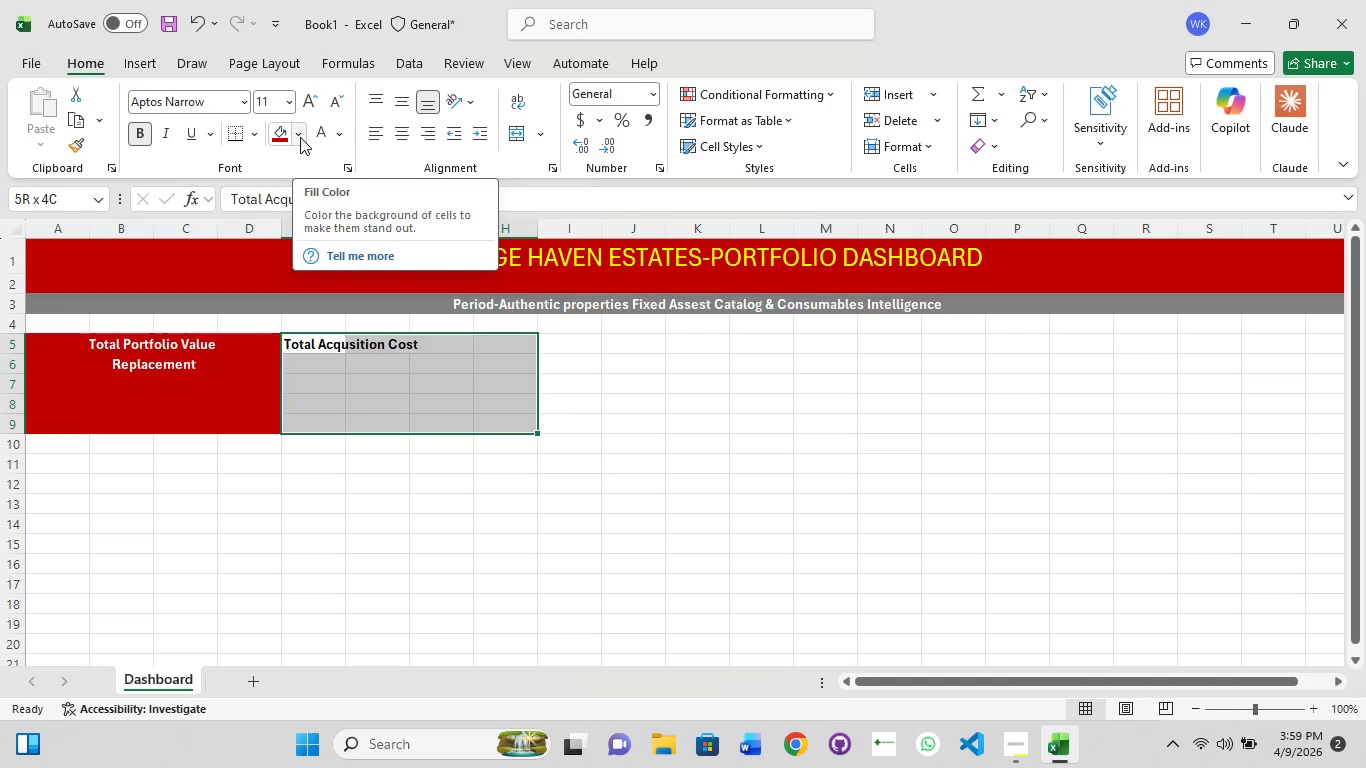 
left_click([300, 137])
 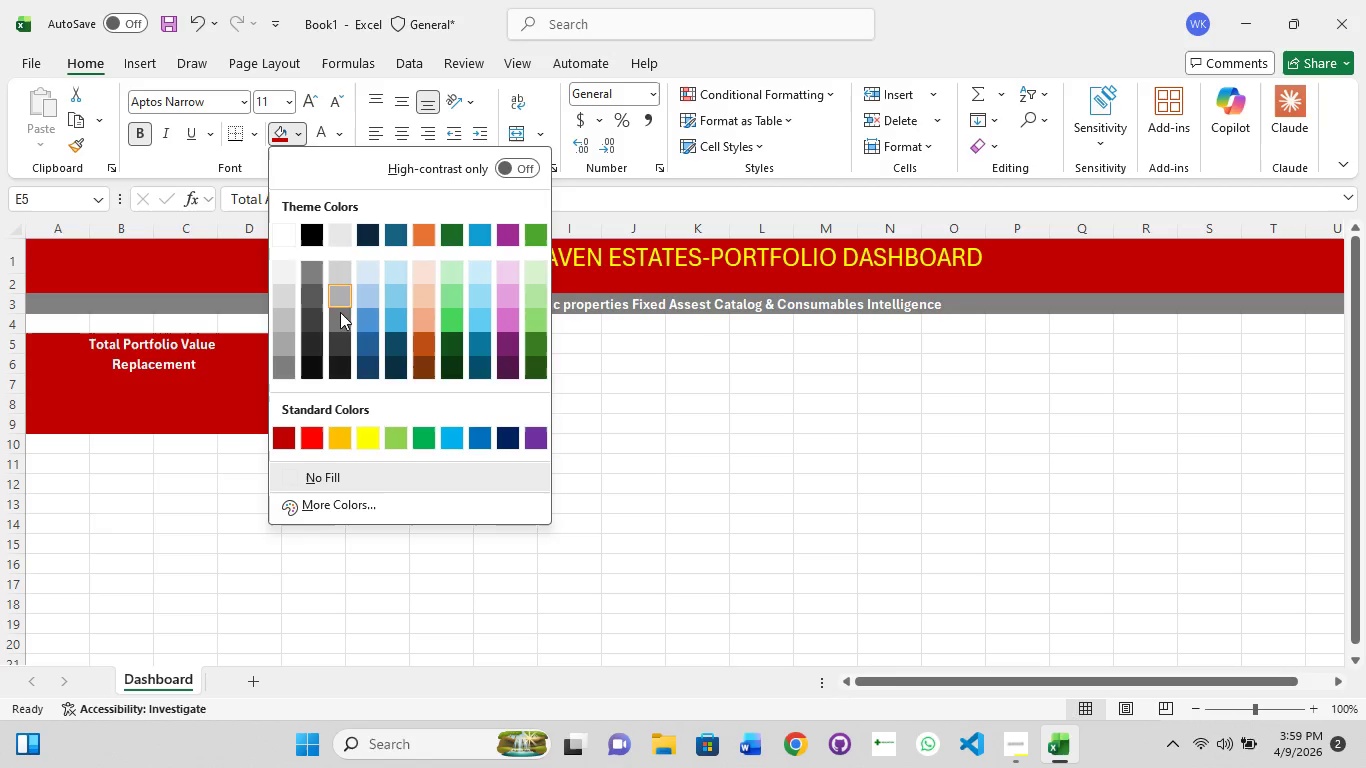 
left_click([345, 324])
 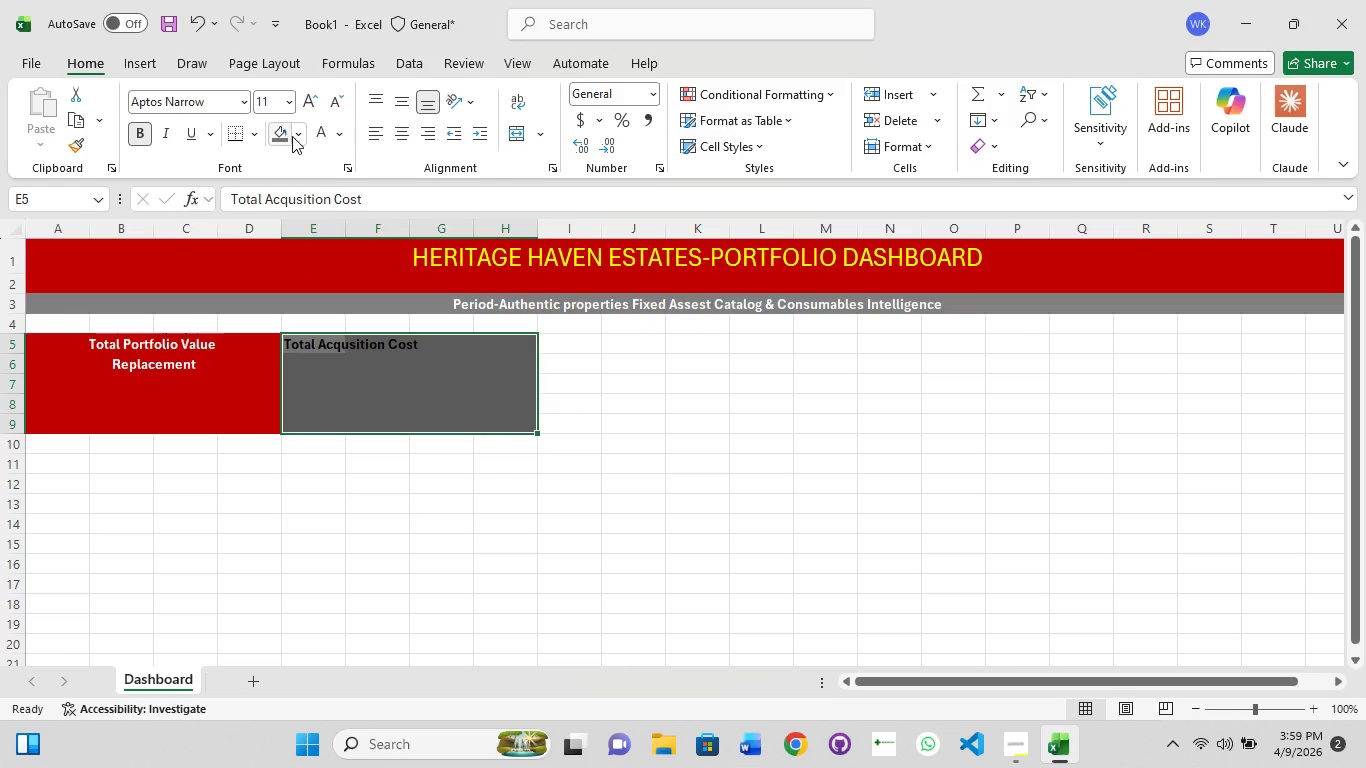 
left_click([320, 143])
 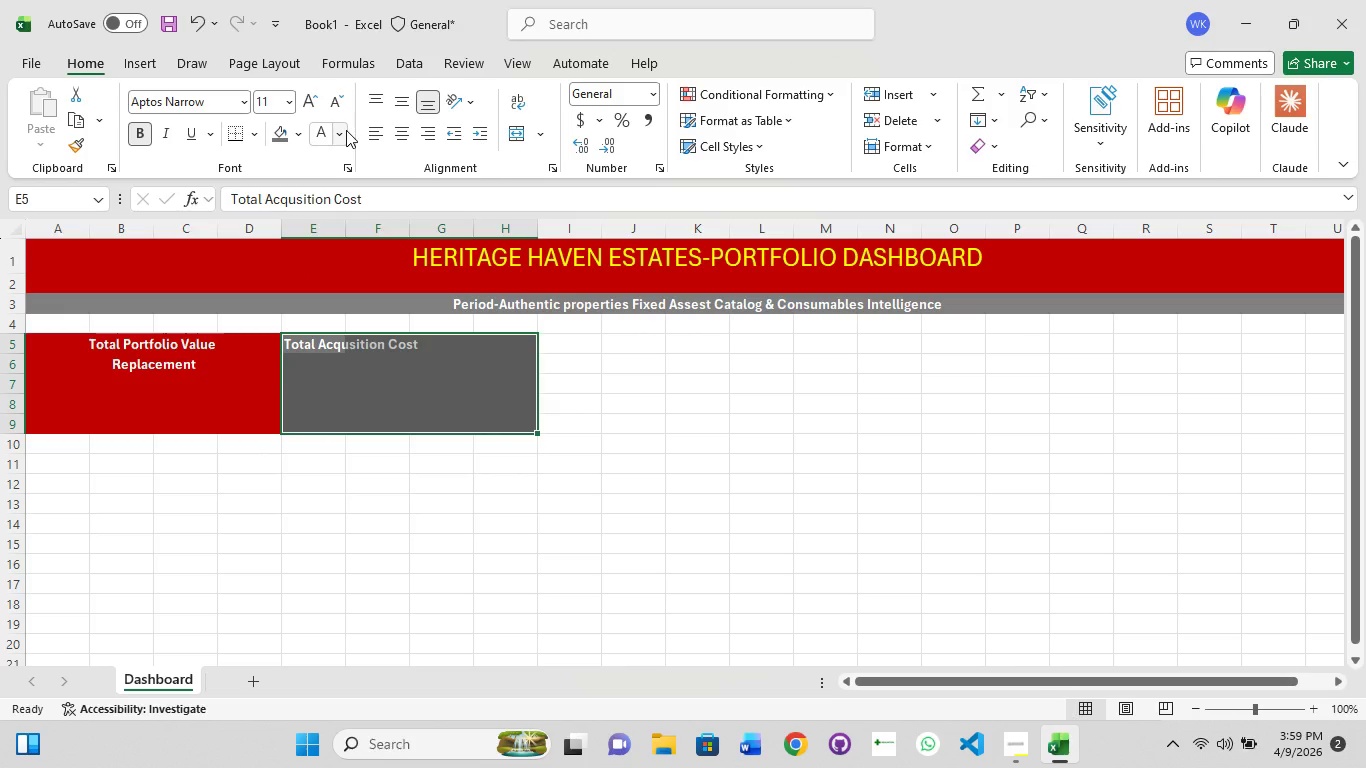 
key(Control+1)
 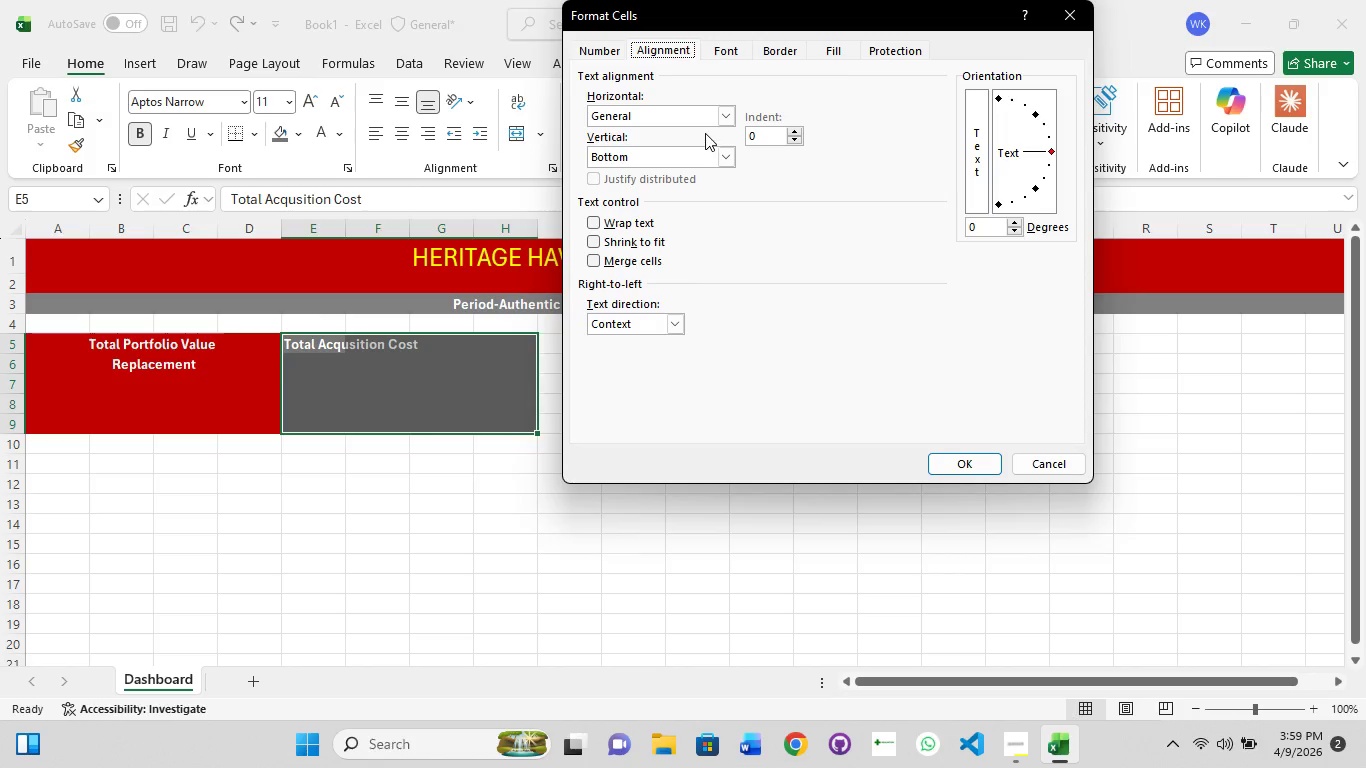 
left_click([718, 121])
 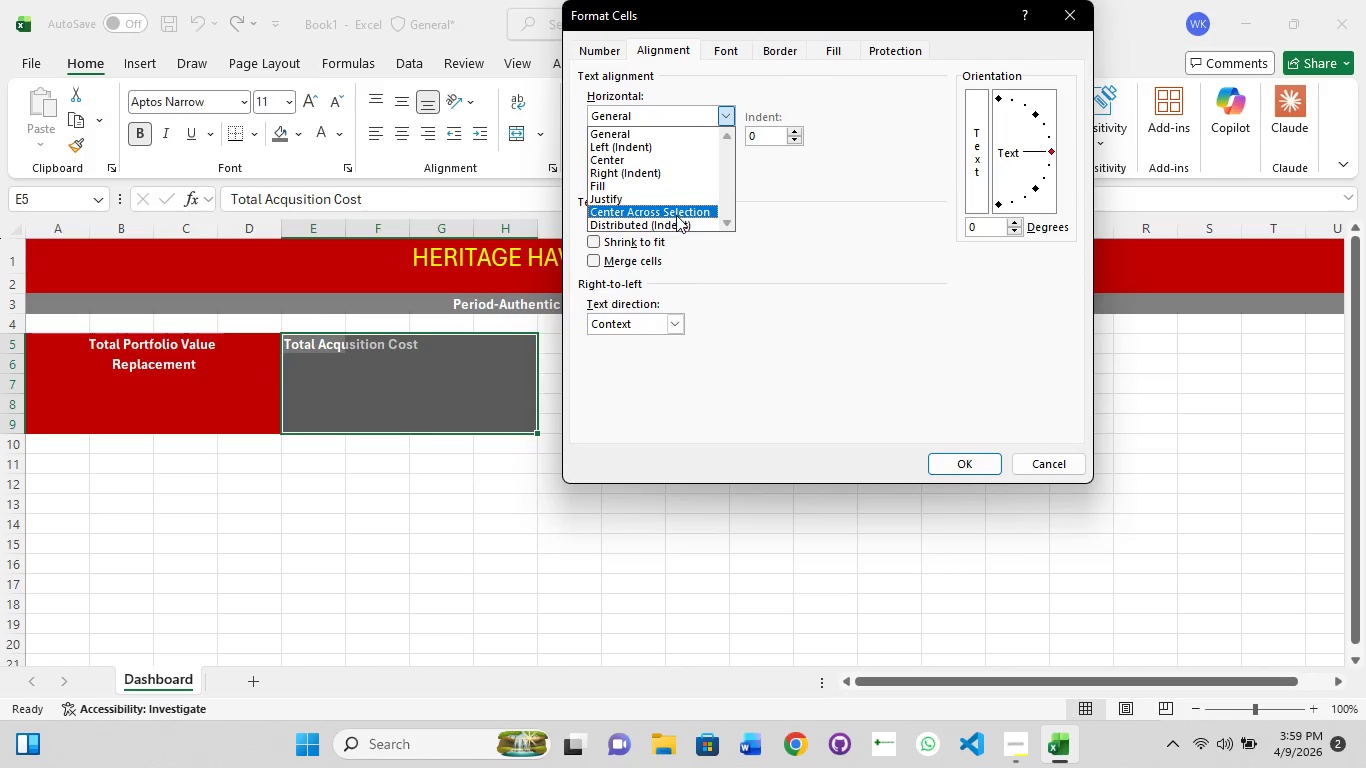 
left_click([676, 215])
 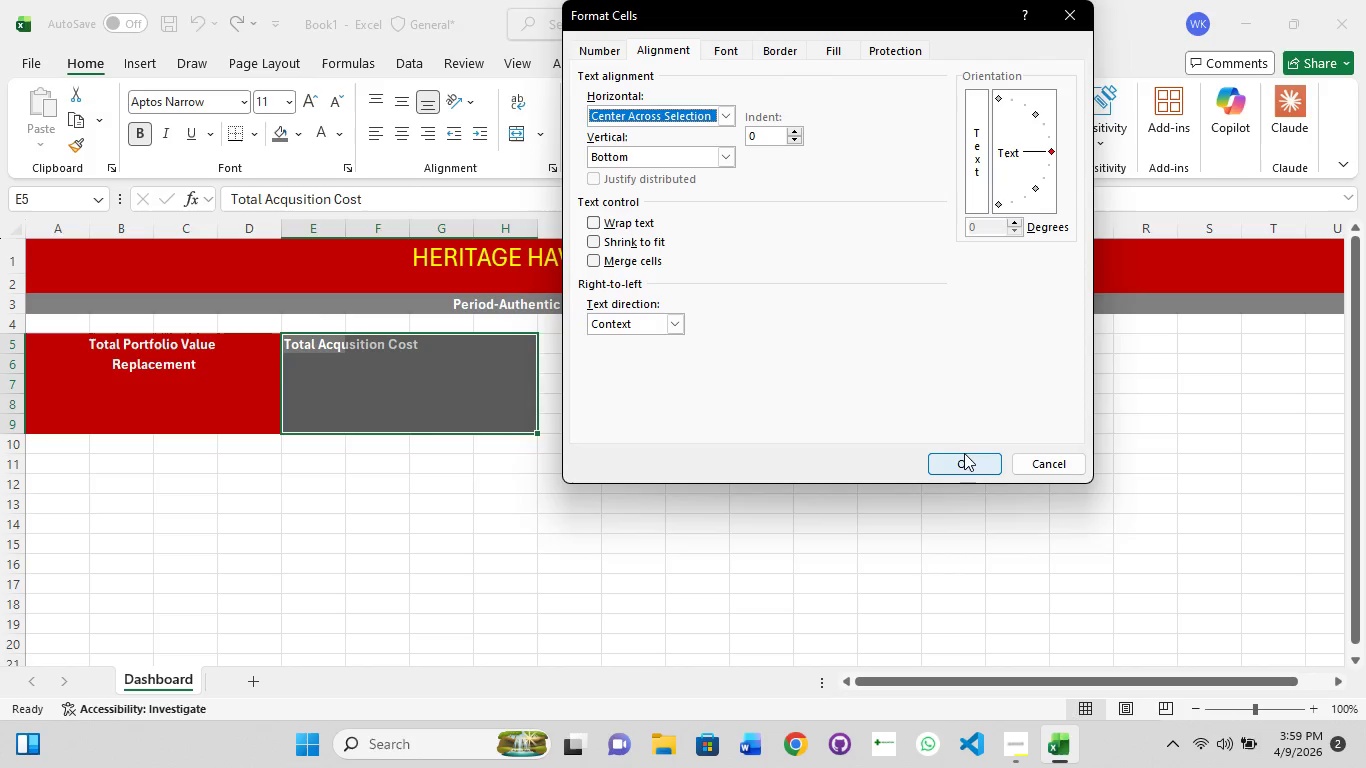 
left_click([964, 461])
 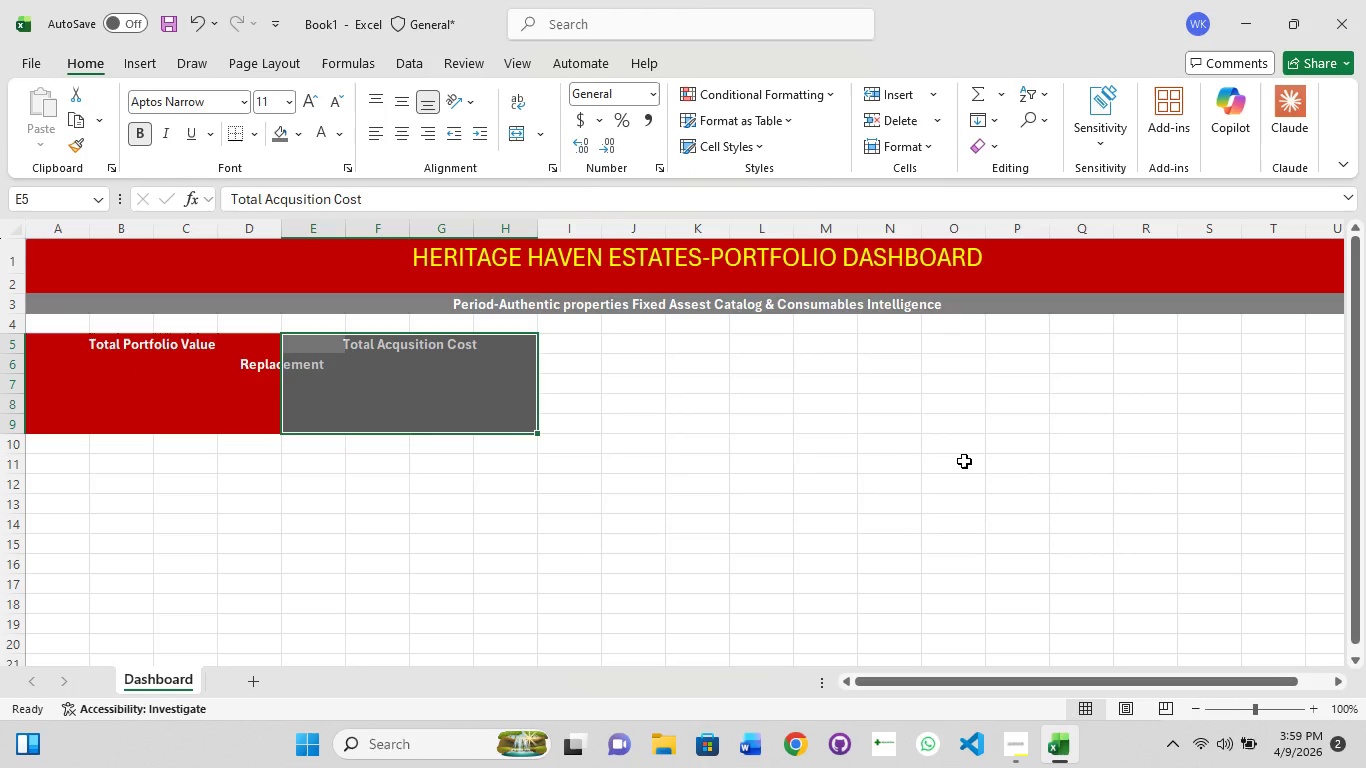 
hold_key(key=ControlLeft, duration=1.52)
 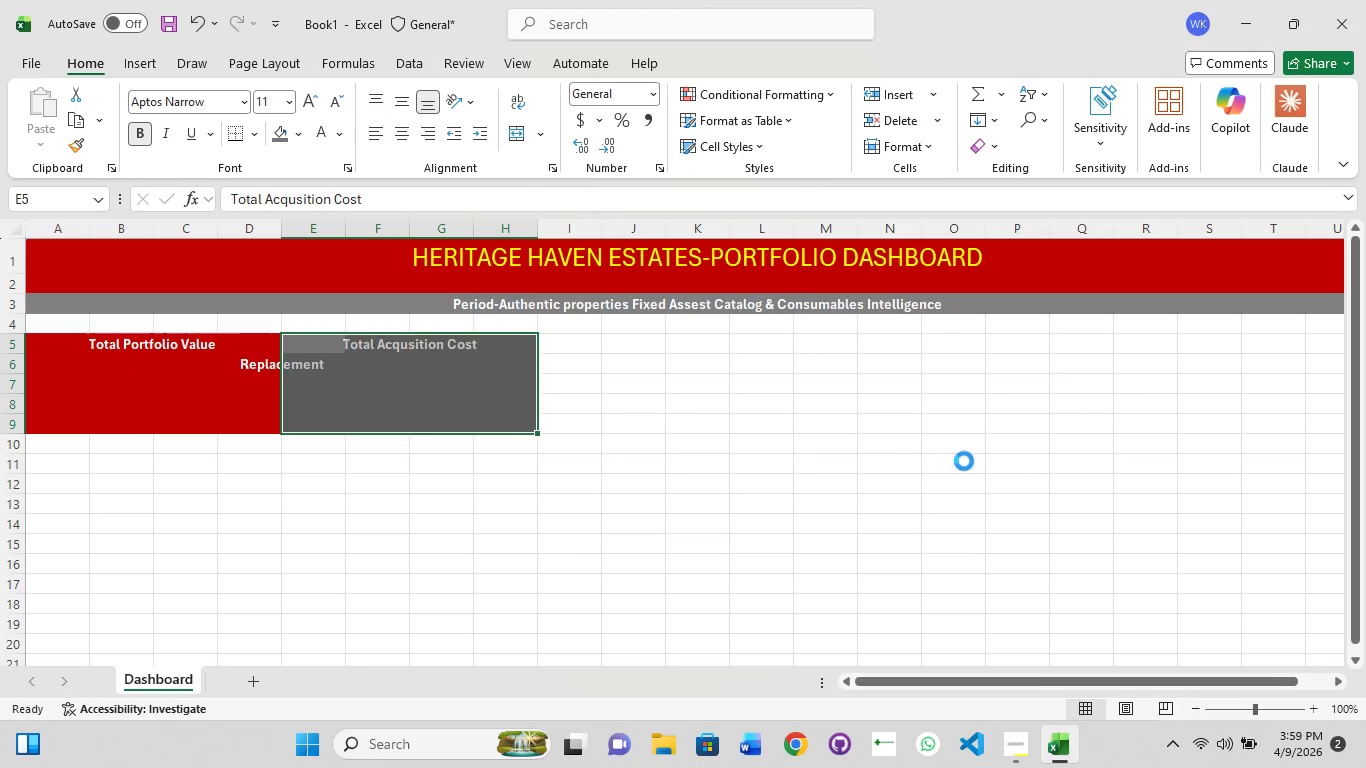 
key(Control+Z)
 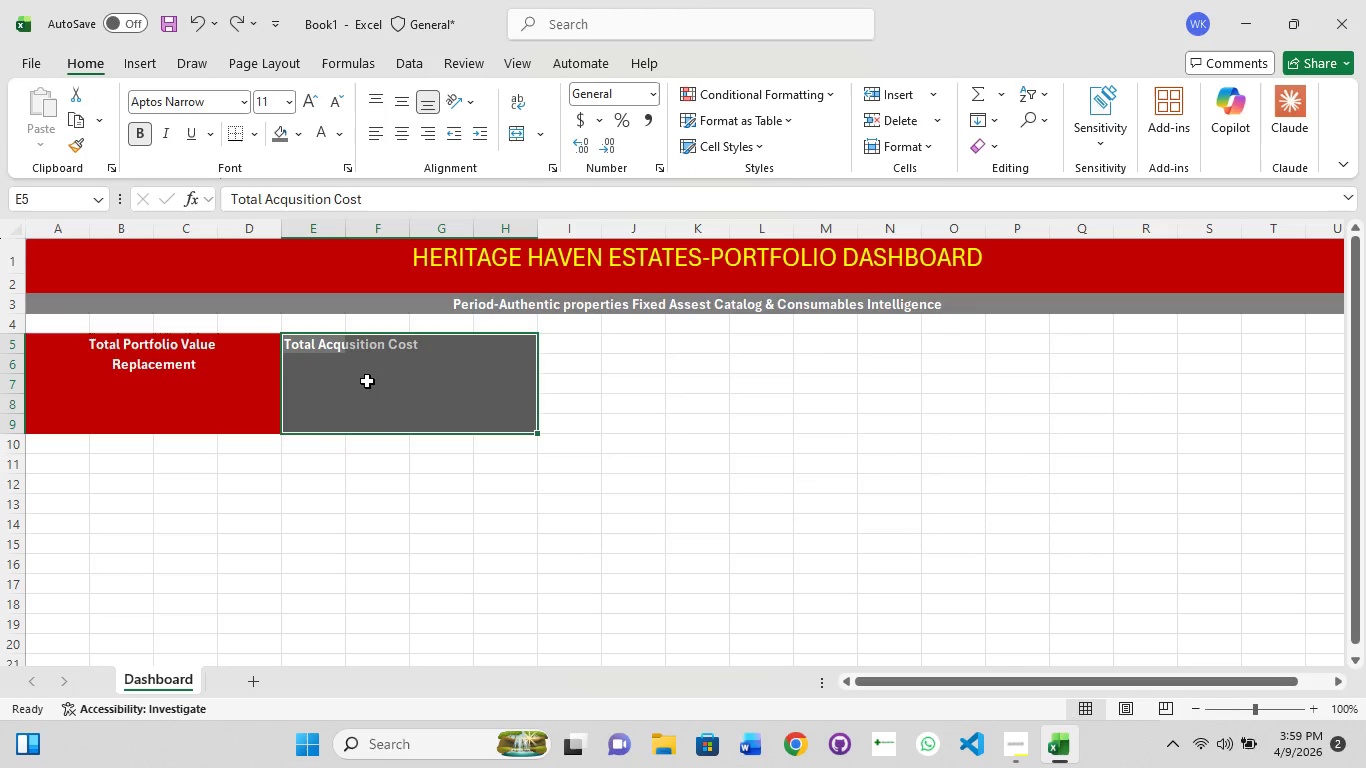 
left_click([367, 381])
 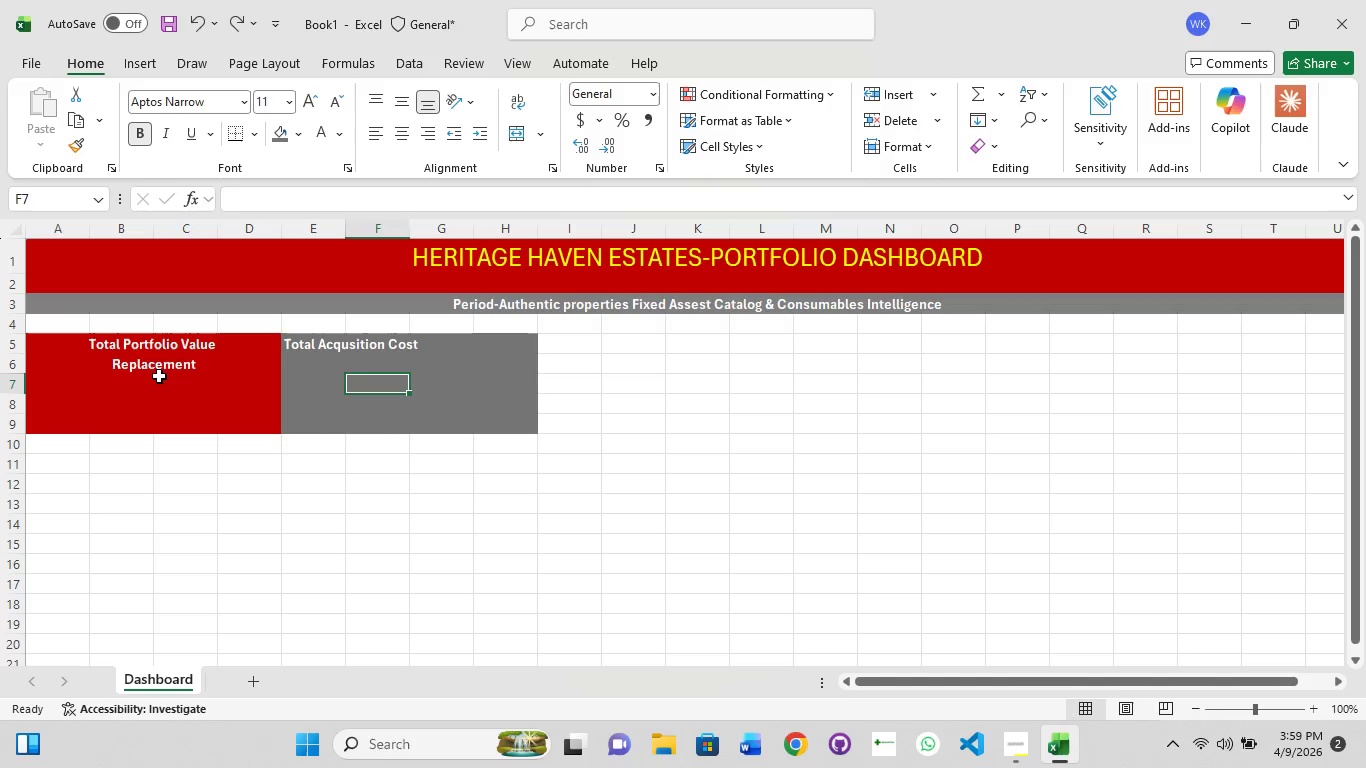 
left_click([159, 375])
 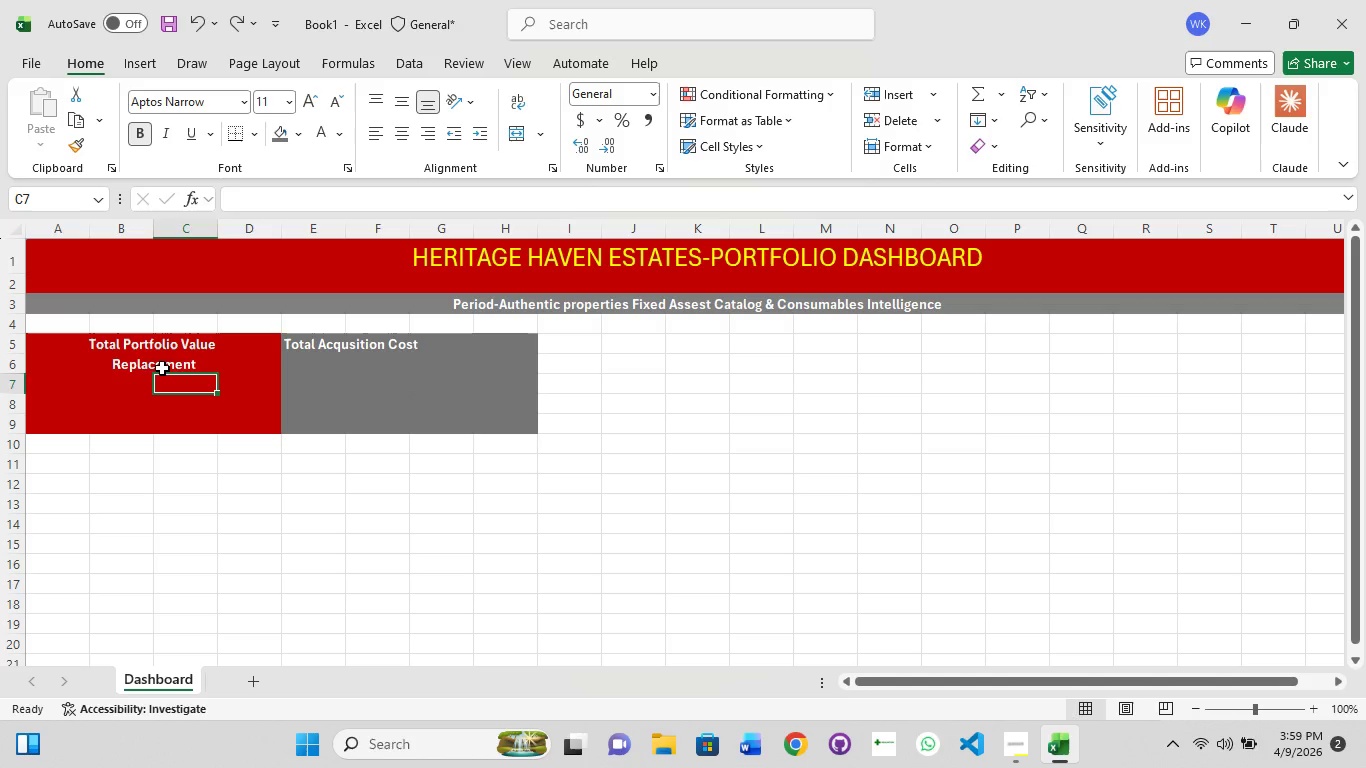 
left_click([162, 368])
 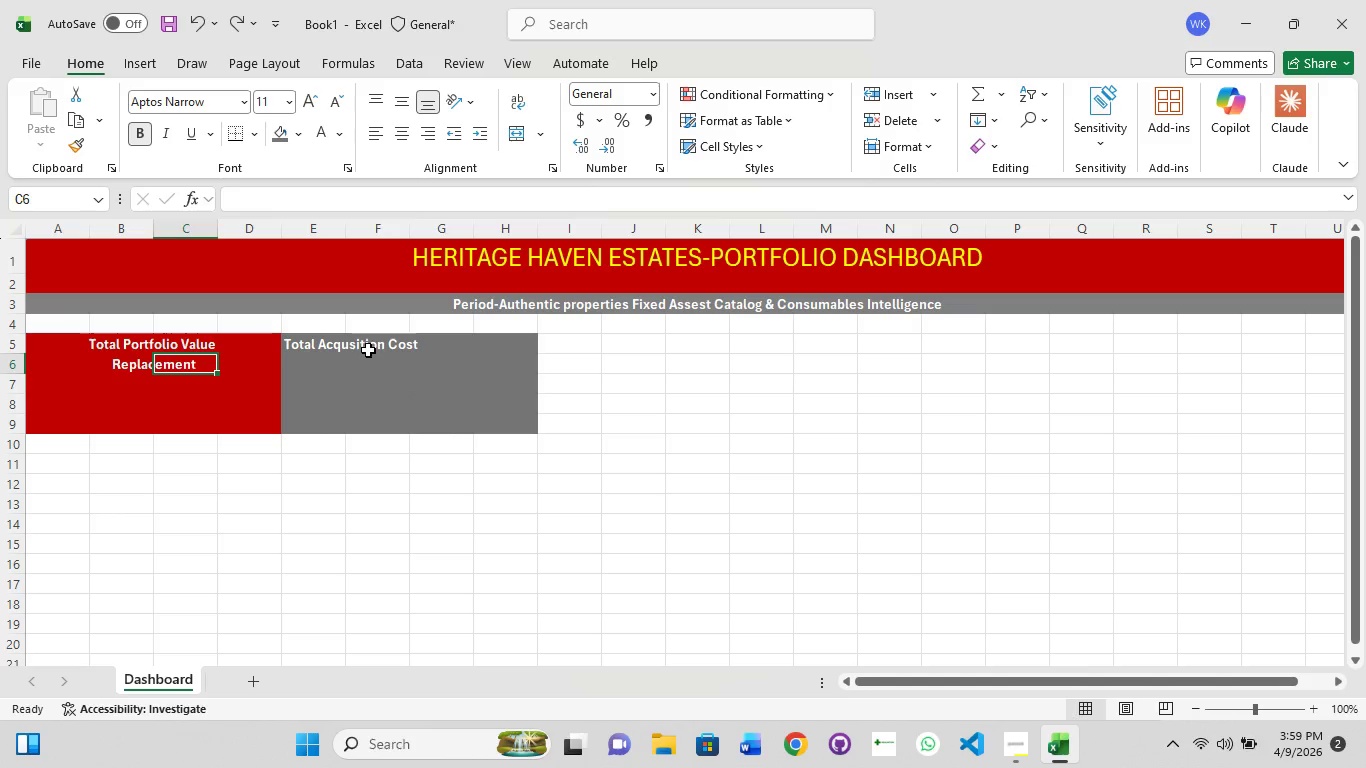 
left_click([368, 350])
 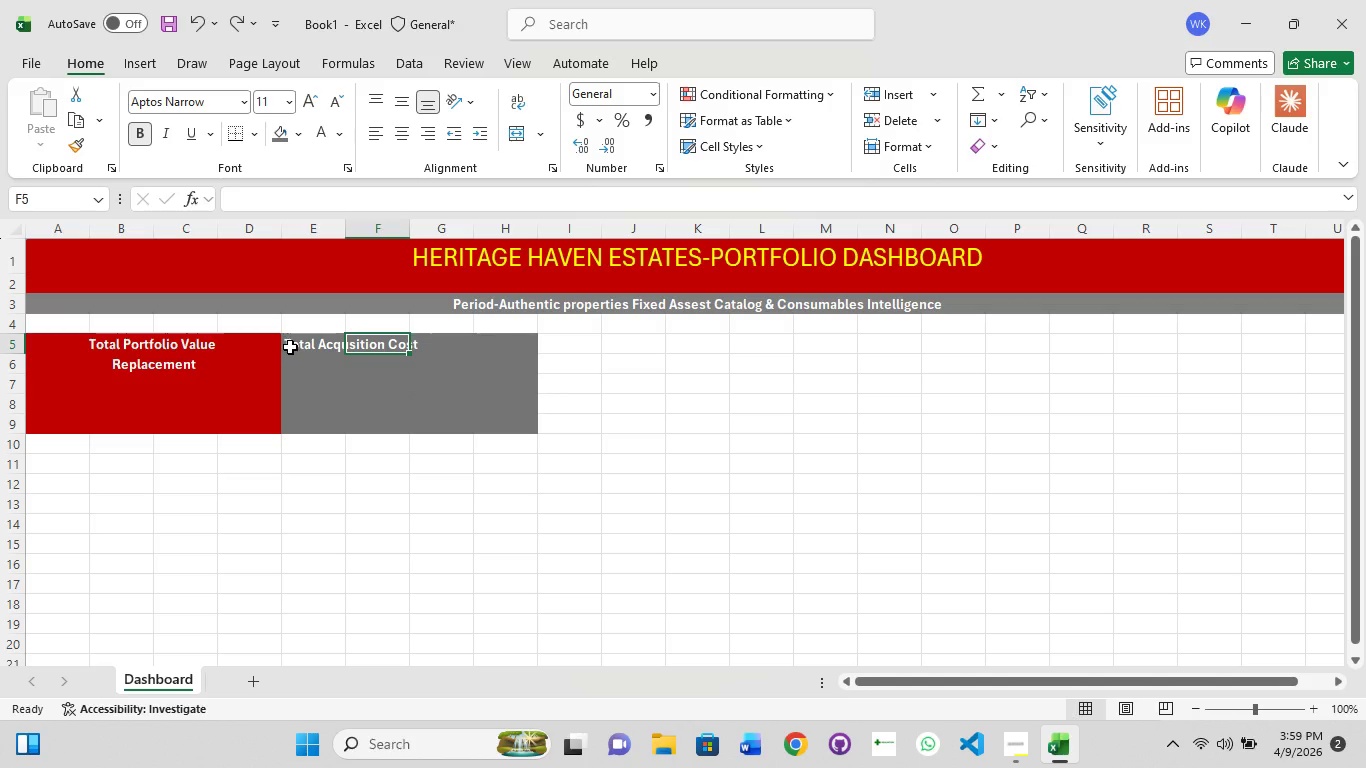 
left_click([290, 347])
 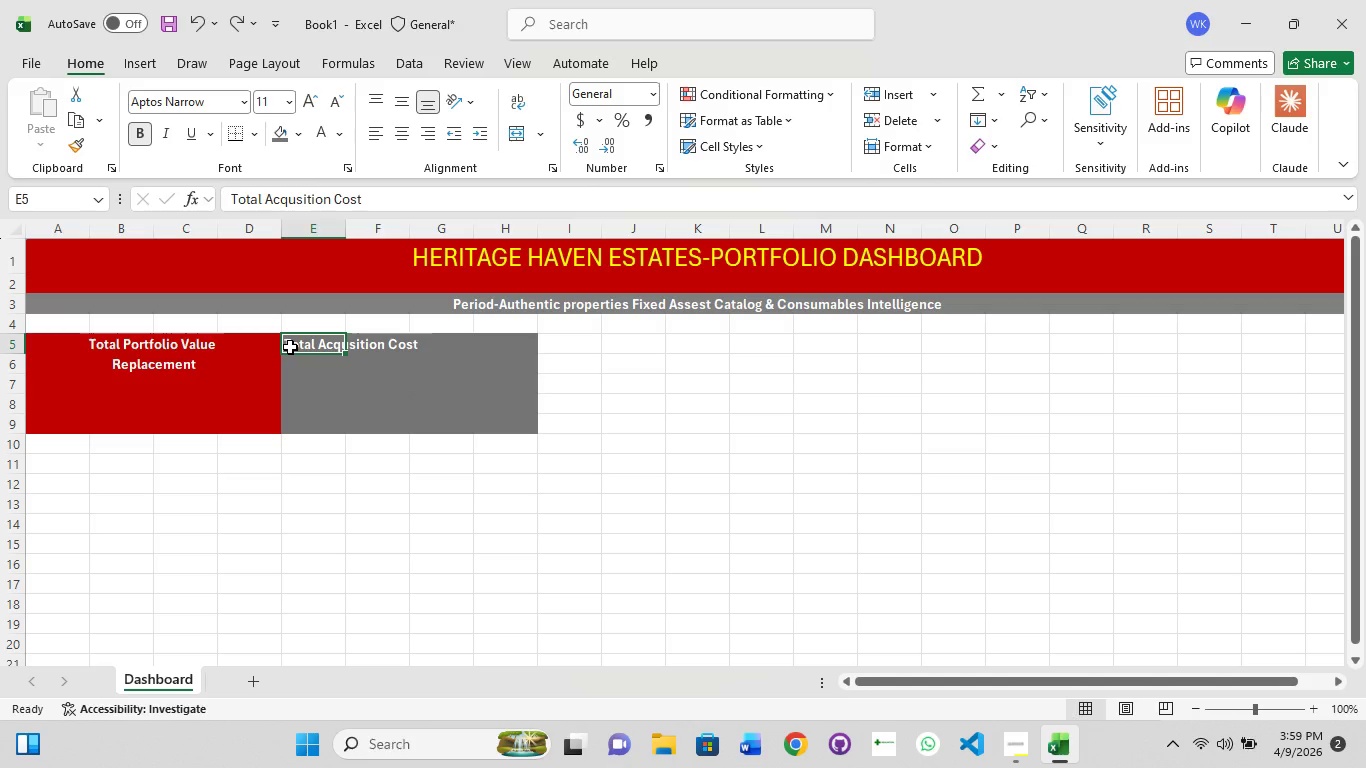 
hold_key(key=ShiftLeft, duration=1.51)
left_click([290, 347])
 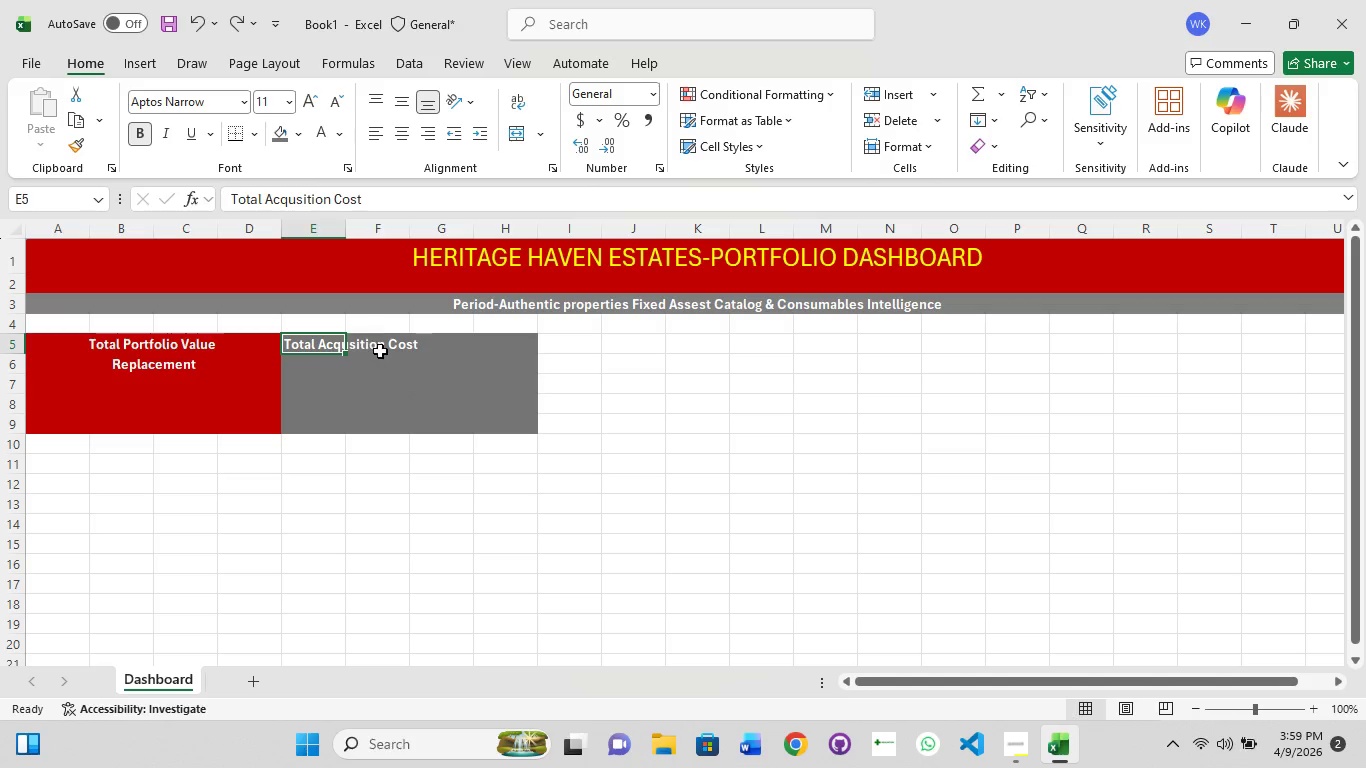 
left_click([380, 351])
 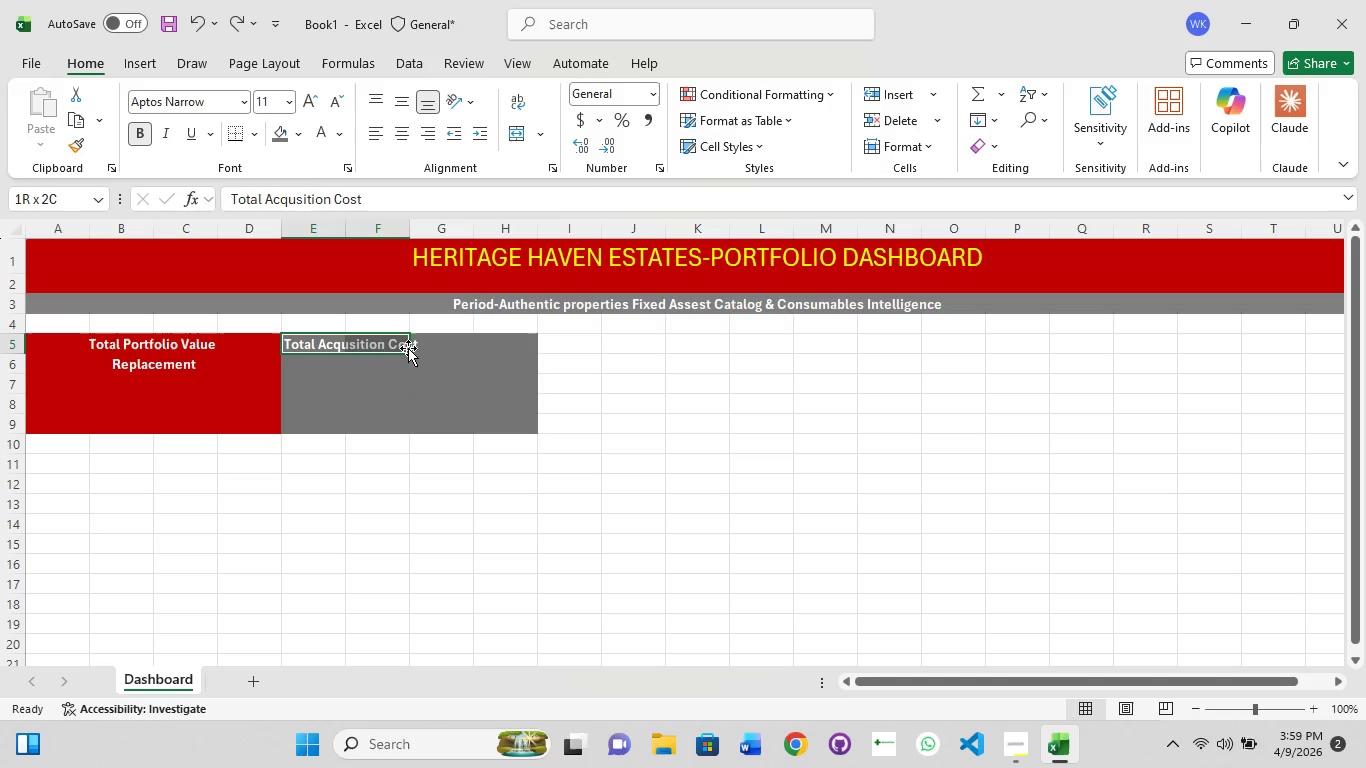 
hold_key(key=ShiftLeft, duration=1.52)
left_click([416, 347])
 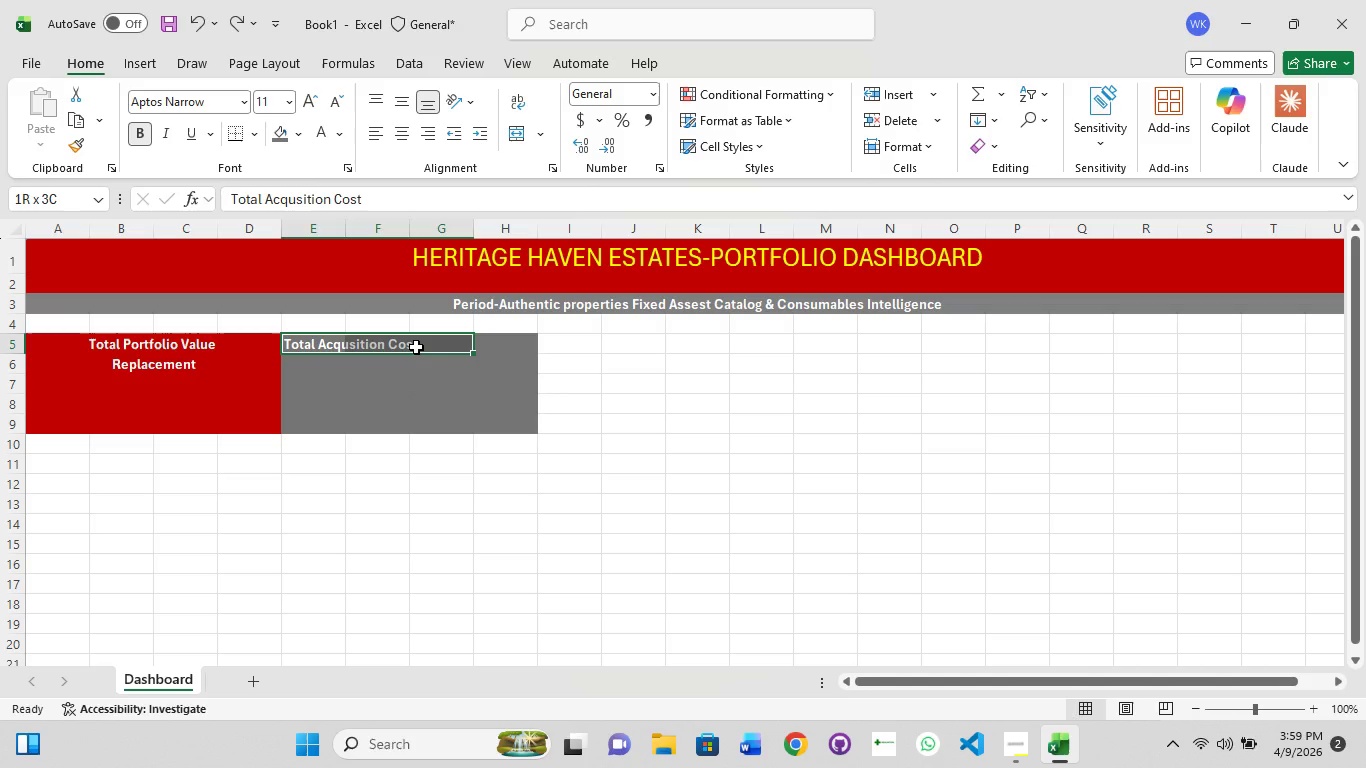 
hold_key(key=ShiftLeft, duration=0.55)
 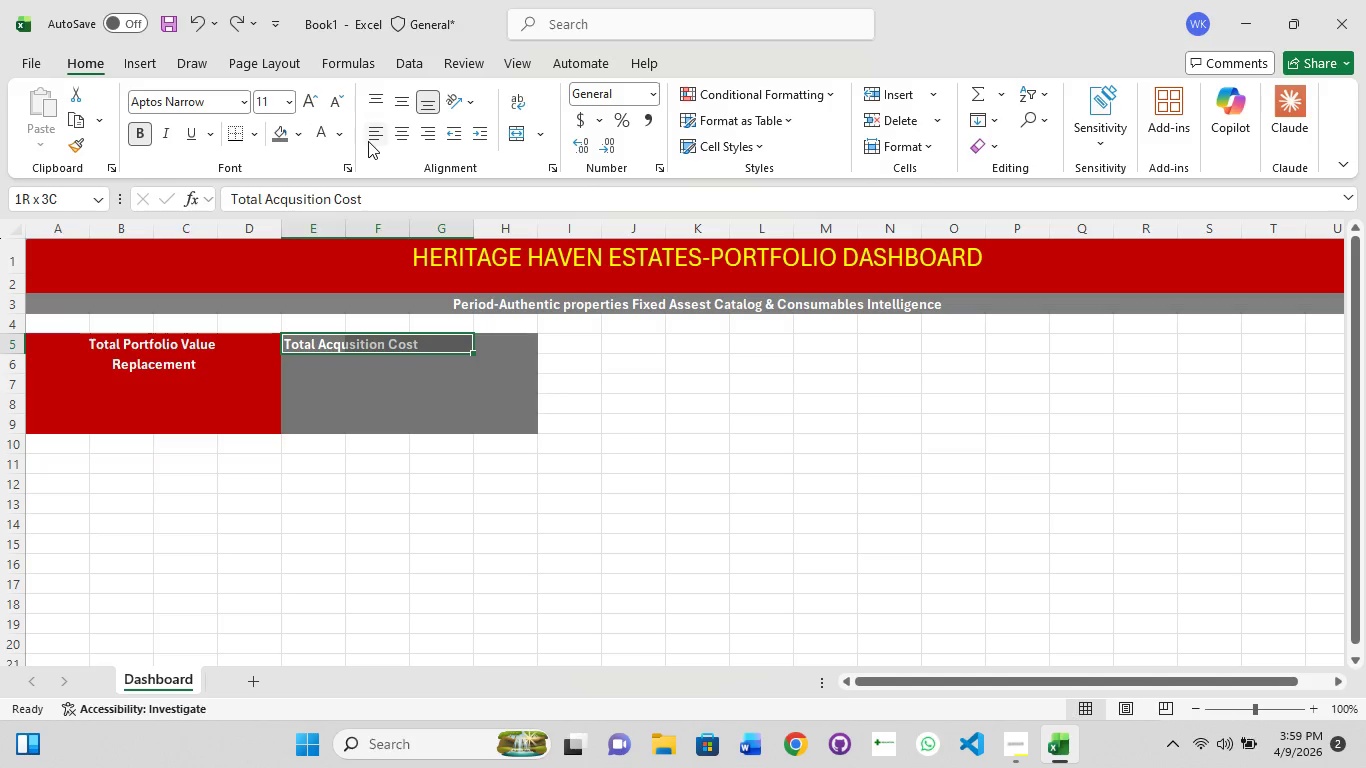 
key(Control+1)
 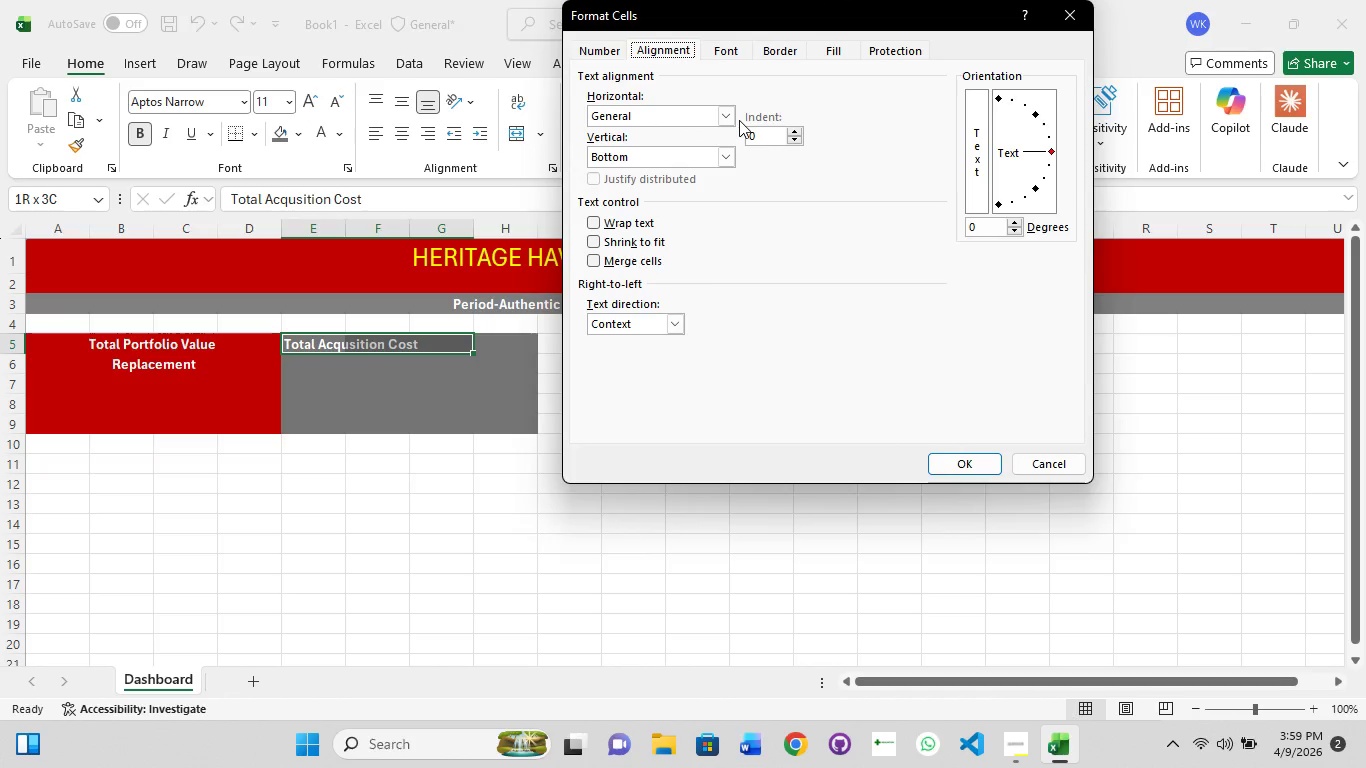 
left_click([730, 117])
 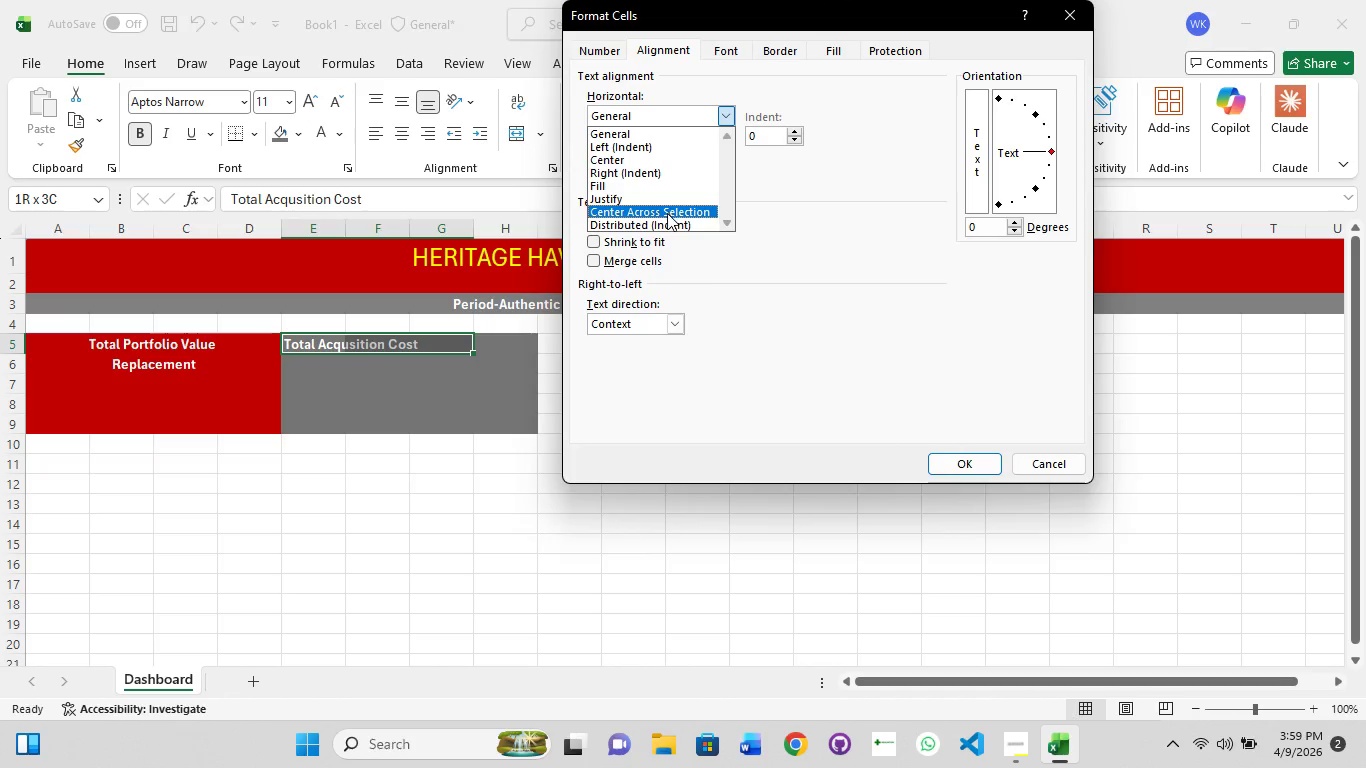 
left_click([667, 213])
 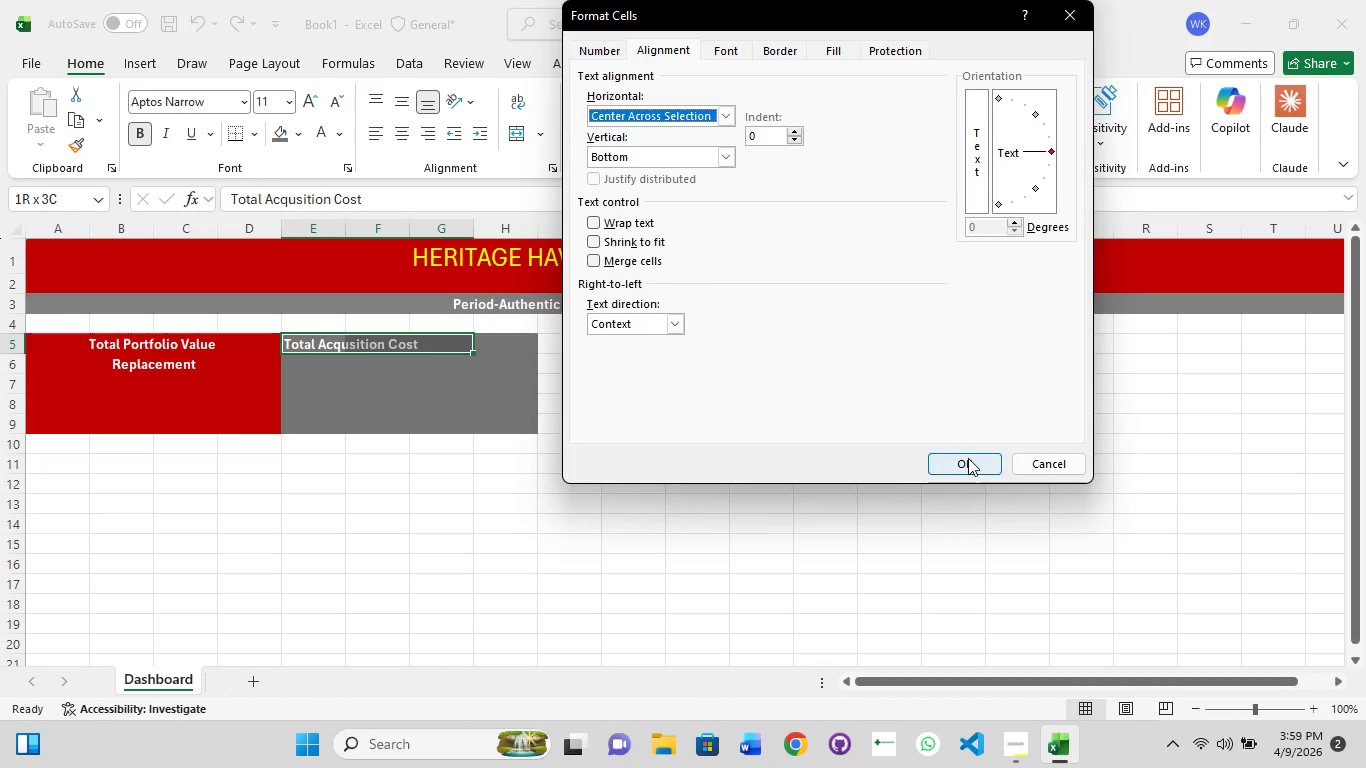 
left_click([968, 458])
 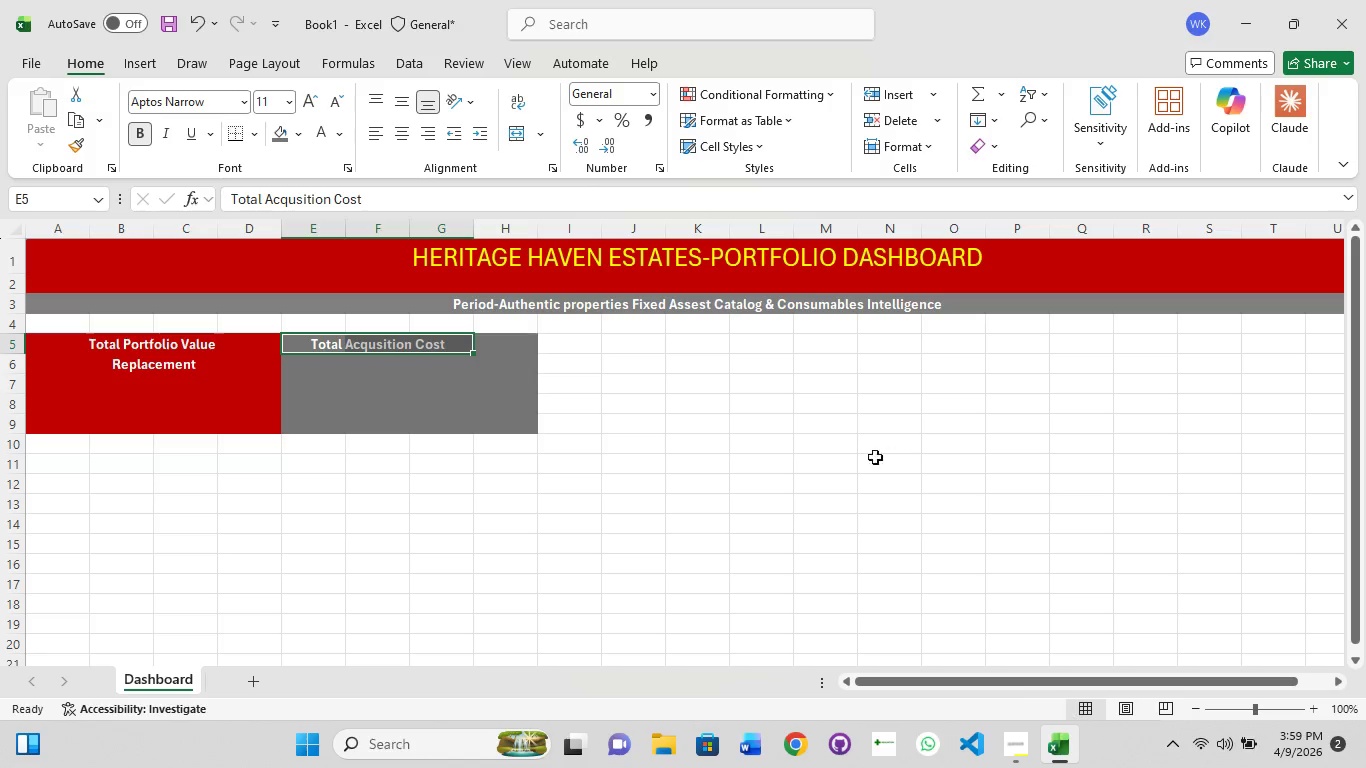 
key(Control+1)
 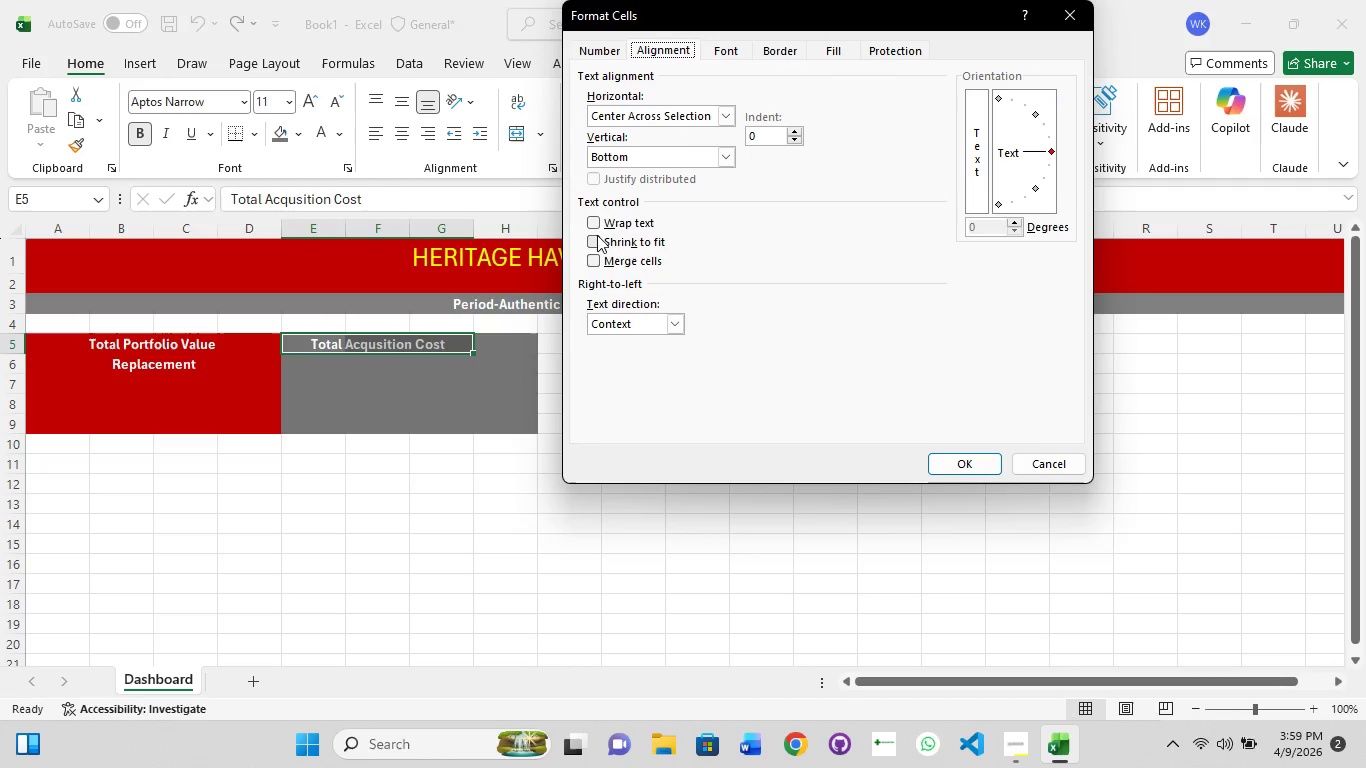 
left_click([728, 157])
 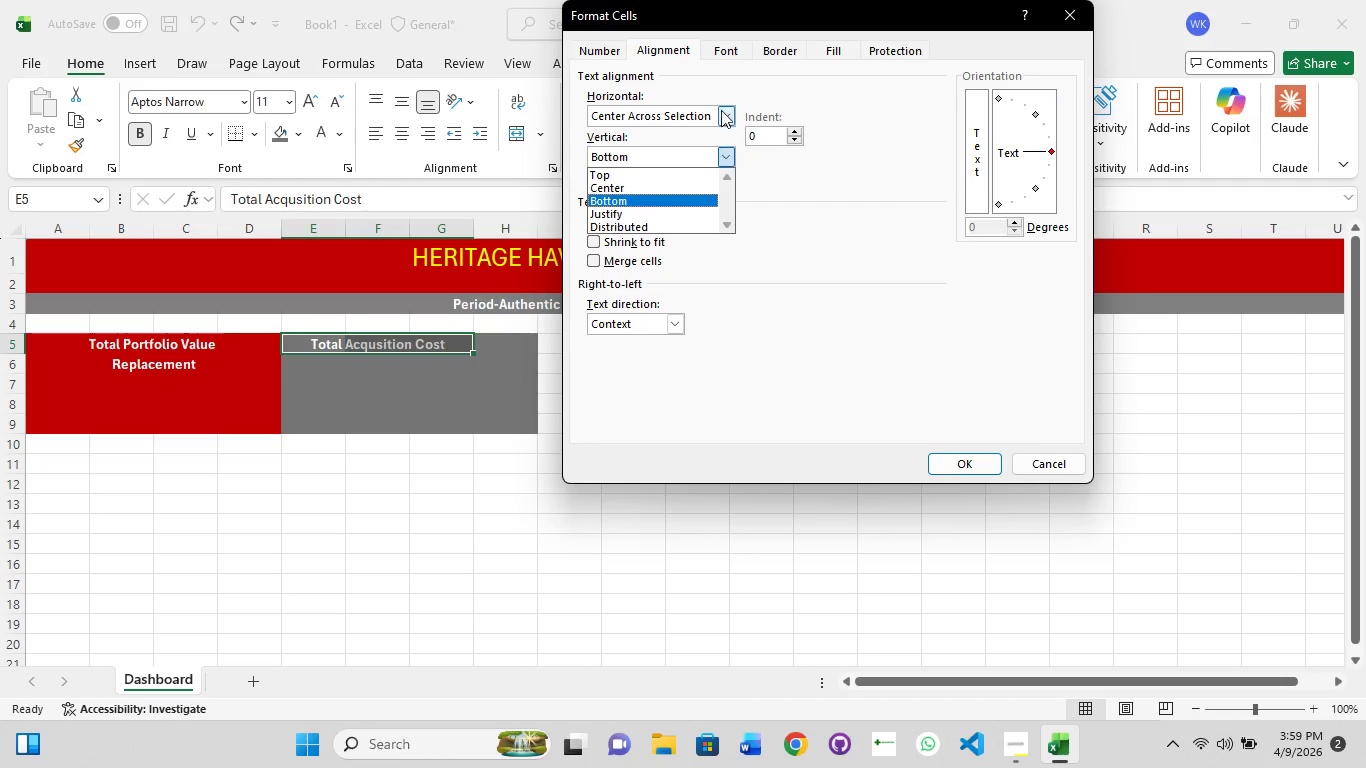 
left_click([721, 101])
 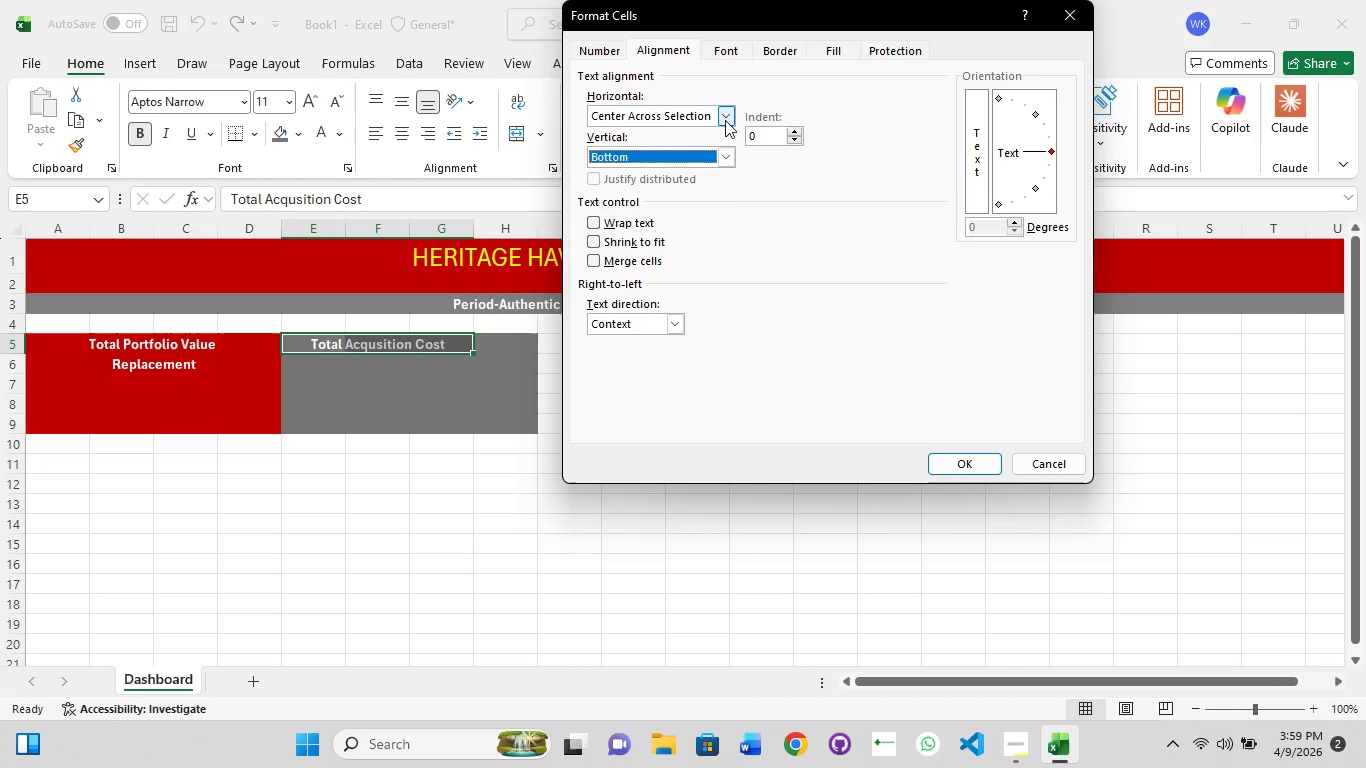 
left_click([725, 120])
 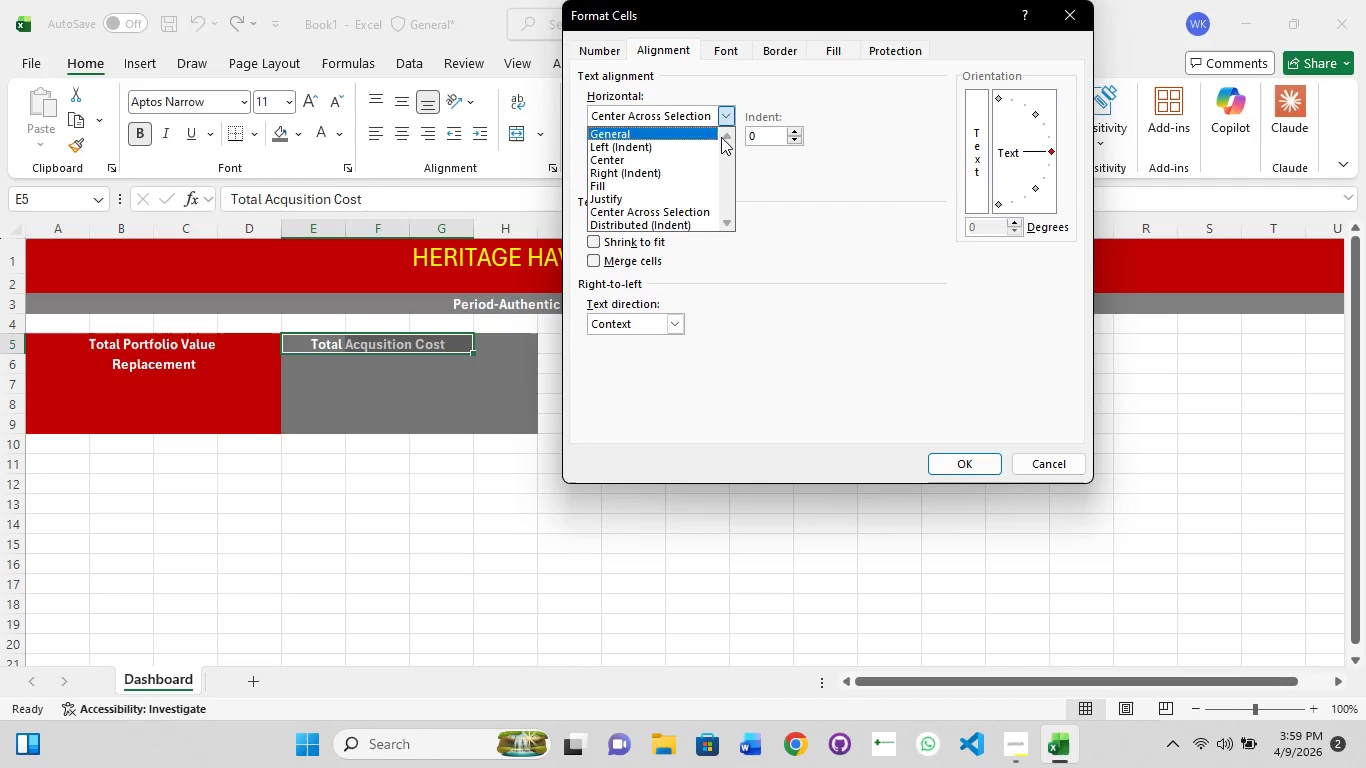 
left_click([386, 400])
 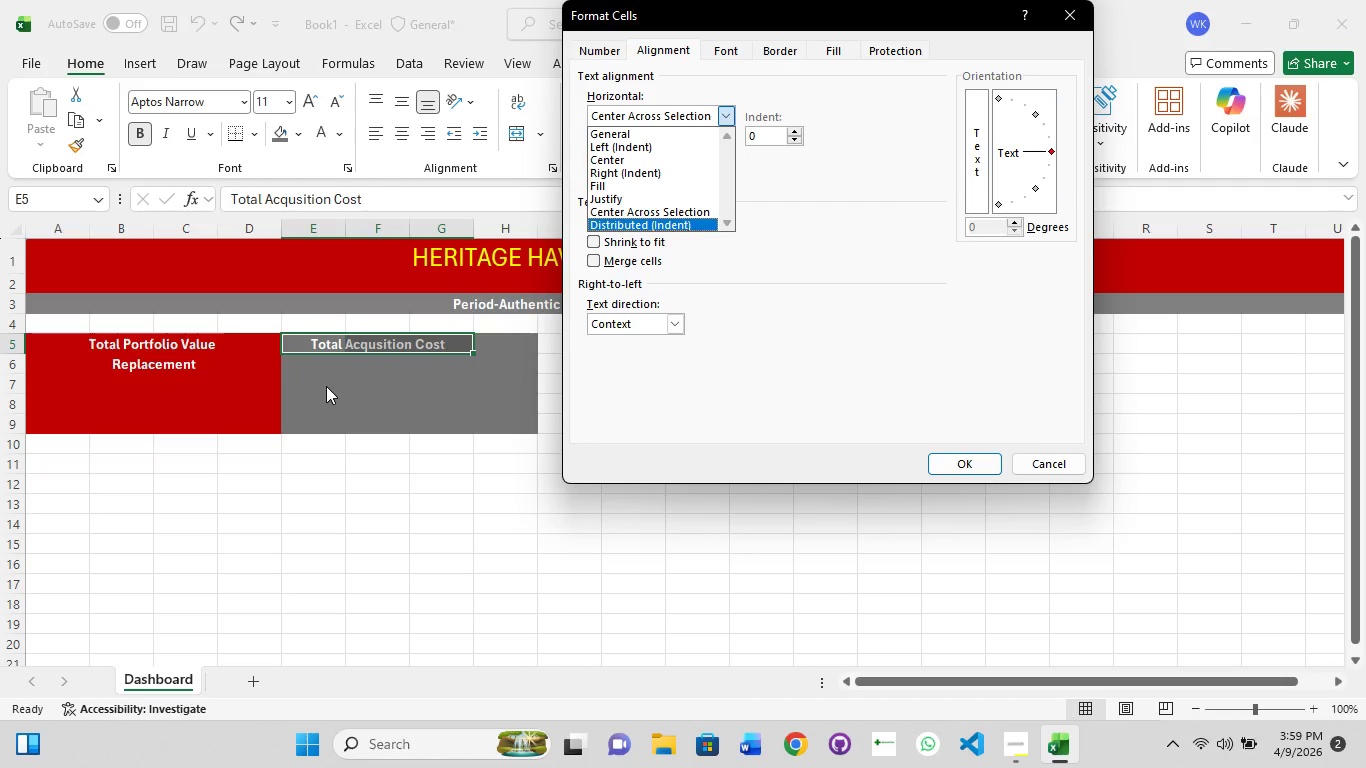 
left_click([326, 386])
 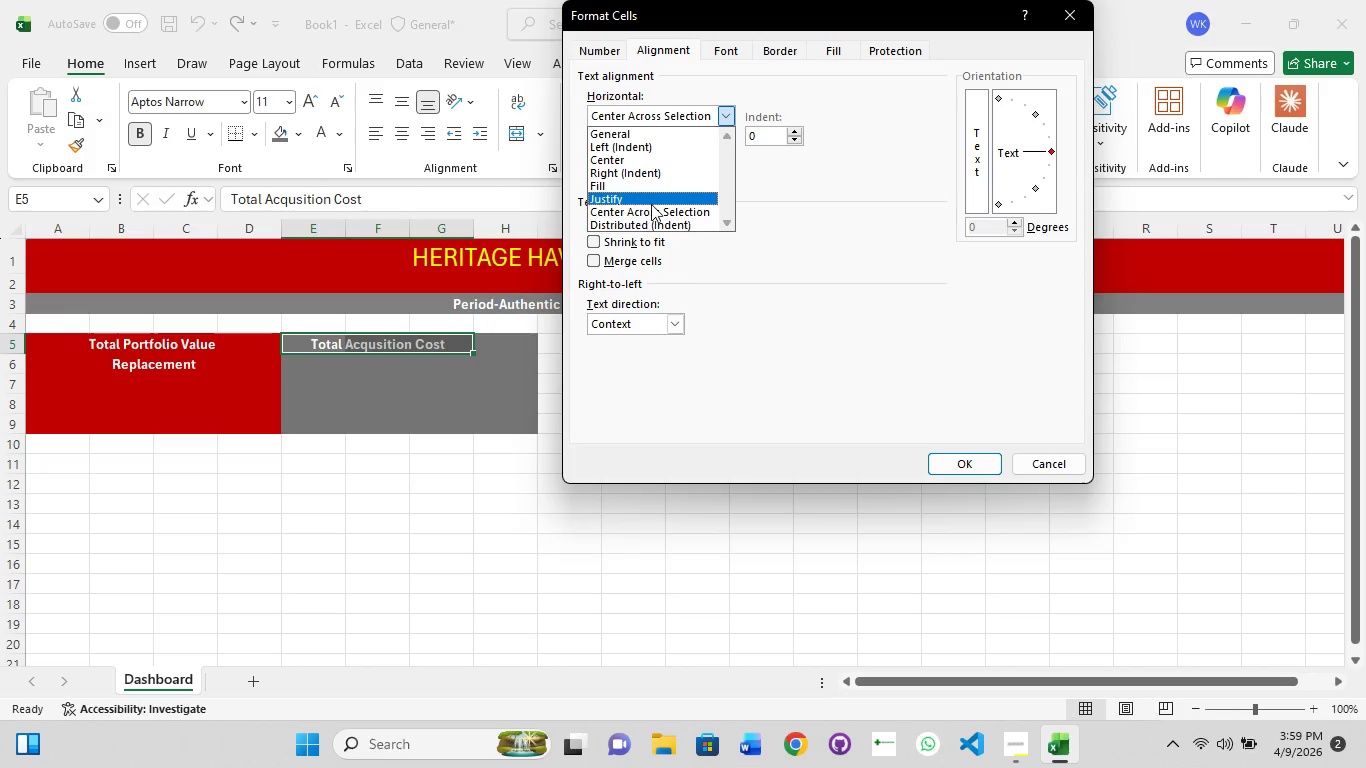 
left_click([662, 216])
 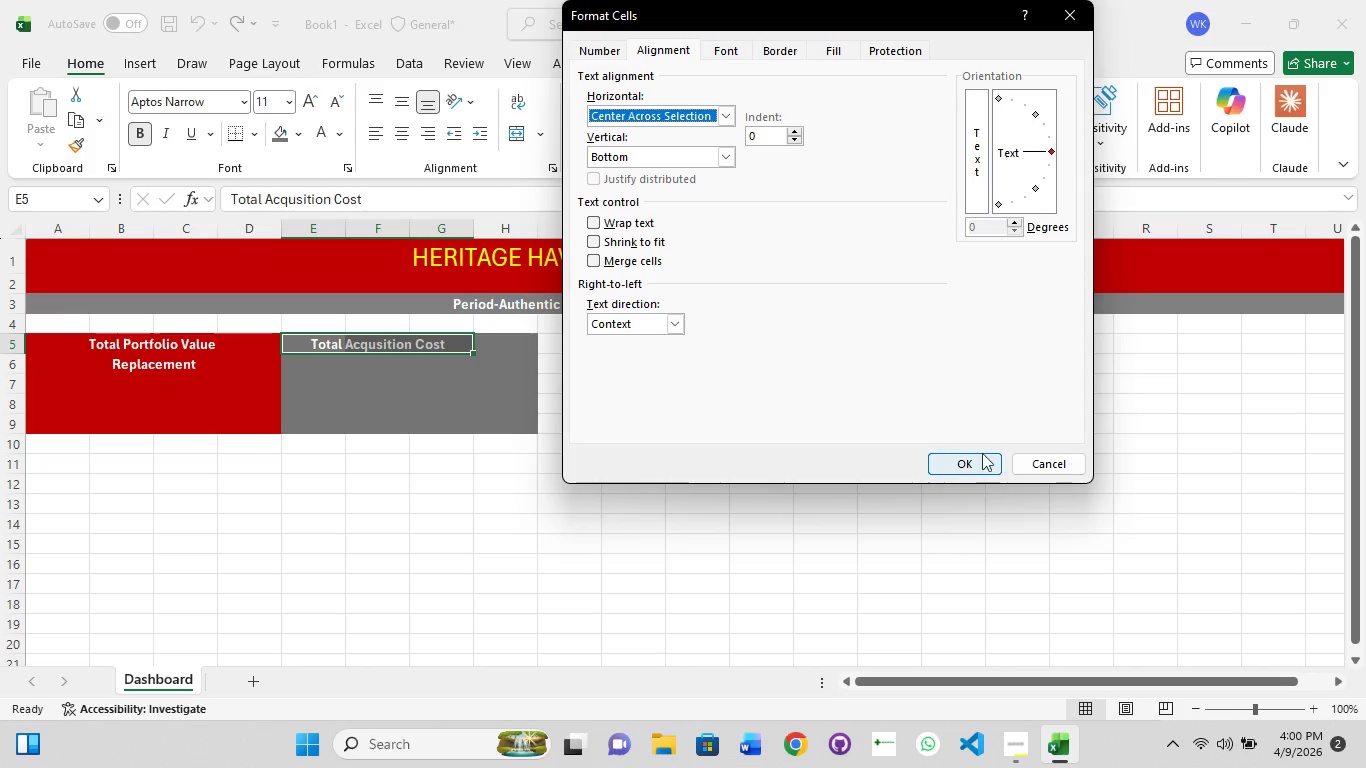 
left_click([957, 459])
 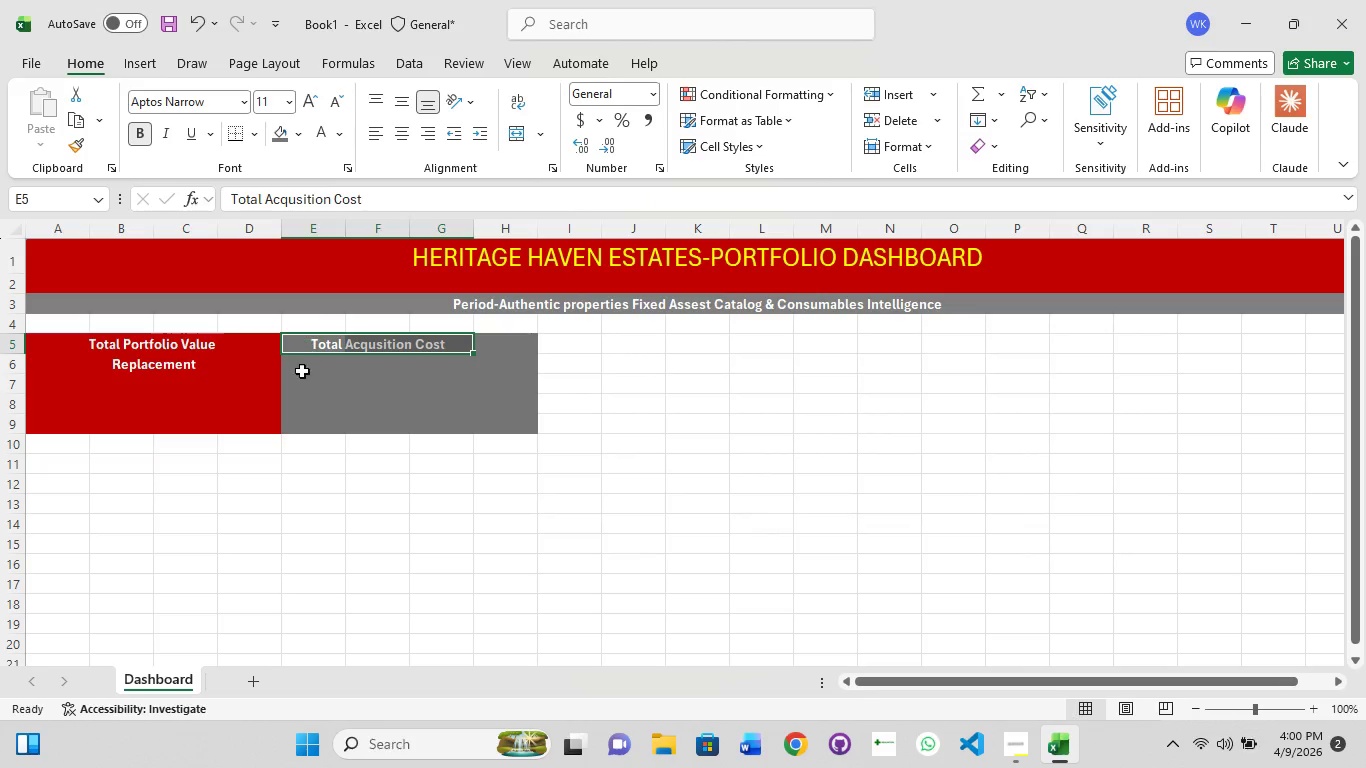 
left_click([310, 390])
 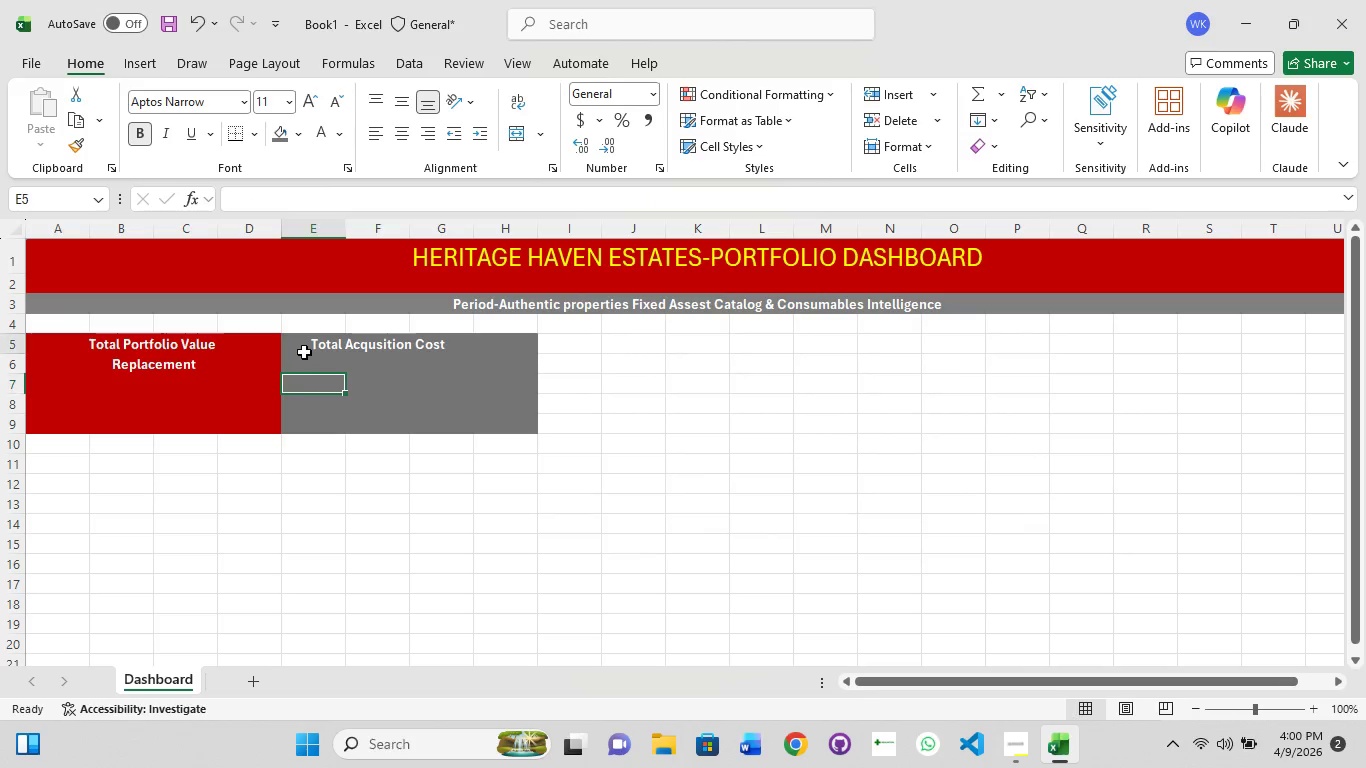 
left_click([304, 352])
 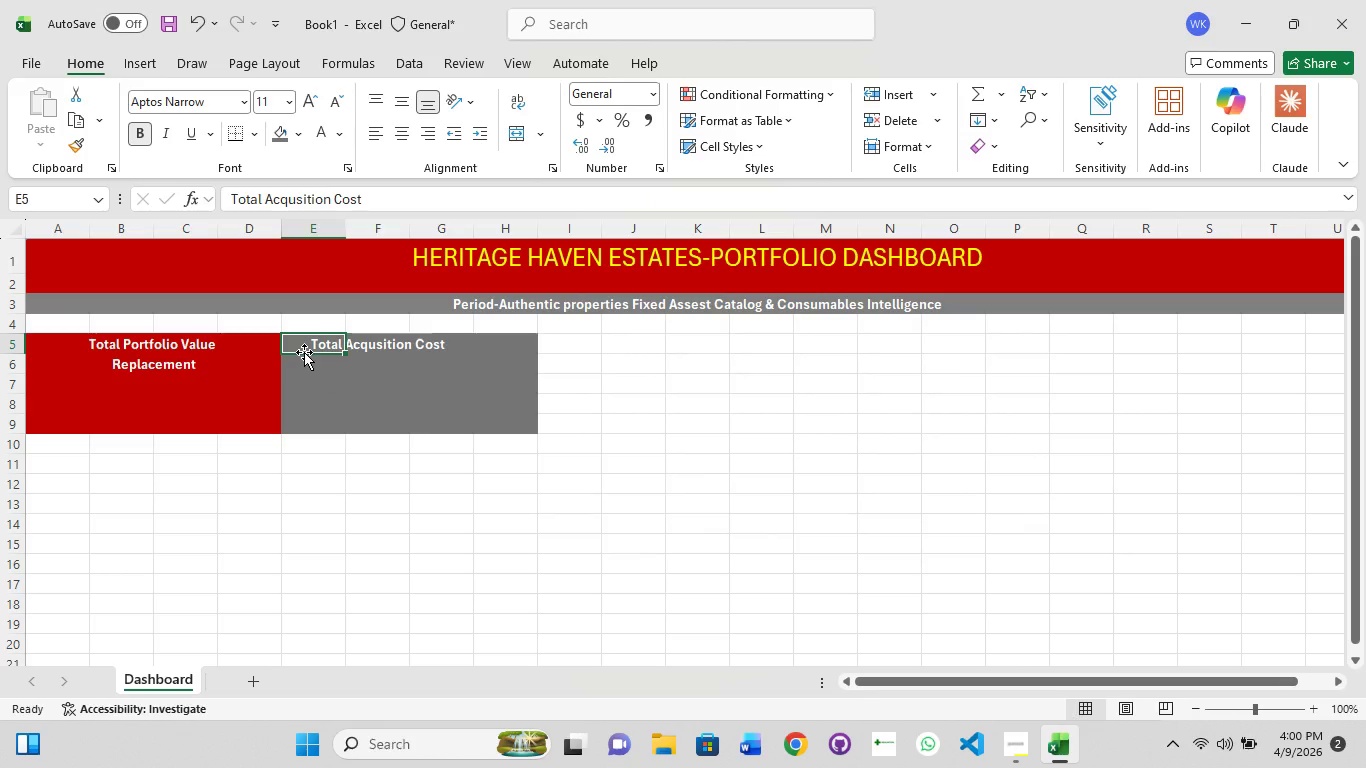 
hold_key(key=ShiftLeft, duration=1.5)
left_click([422, 353])
 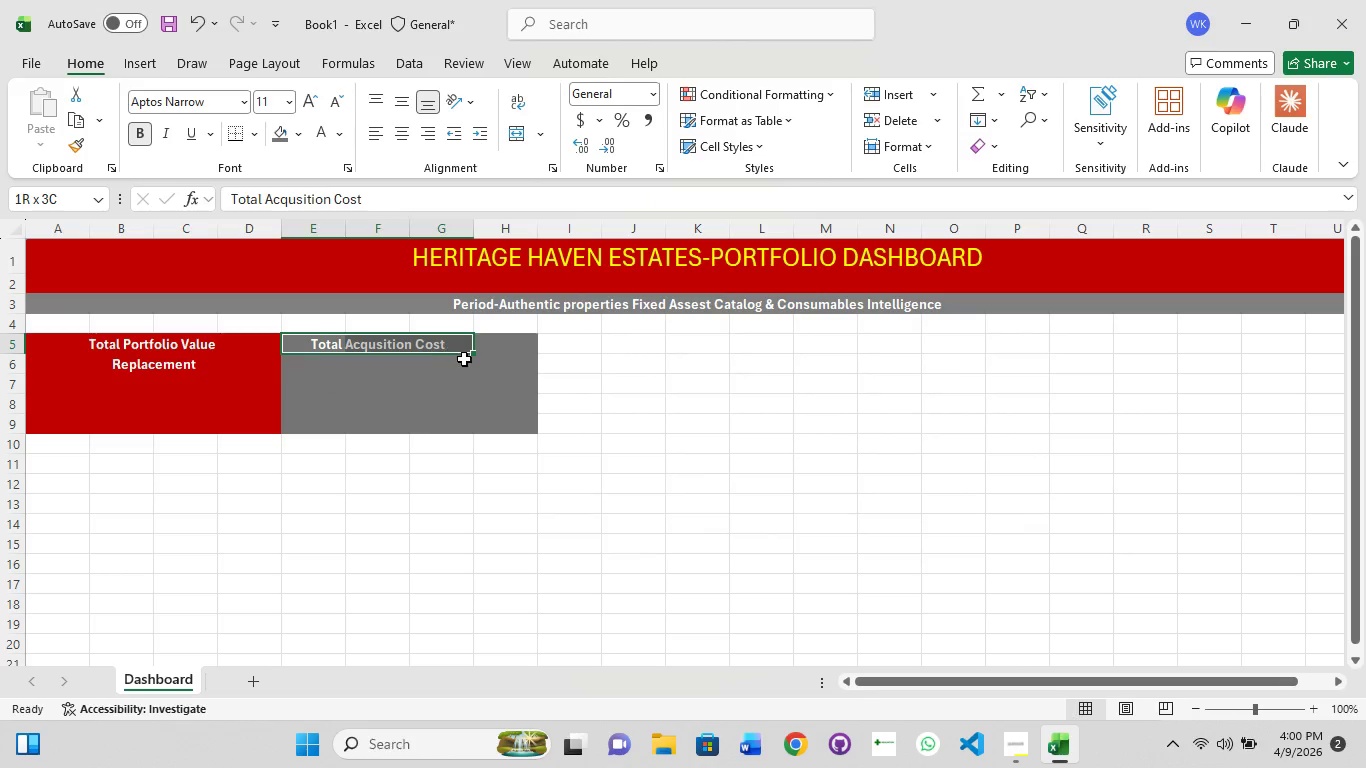 
hold_key(key=ShiftLeft, duration=1.51)
left_click([526, 426])
 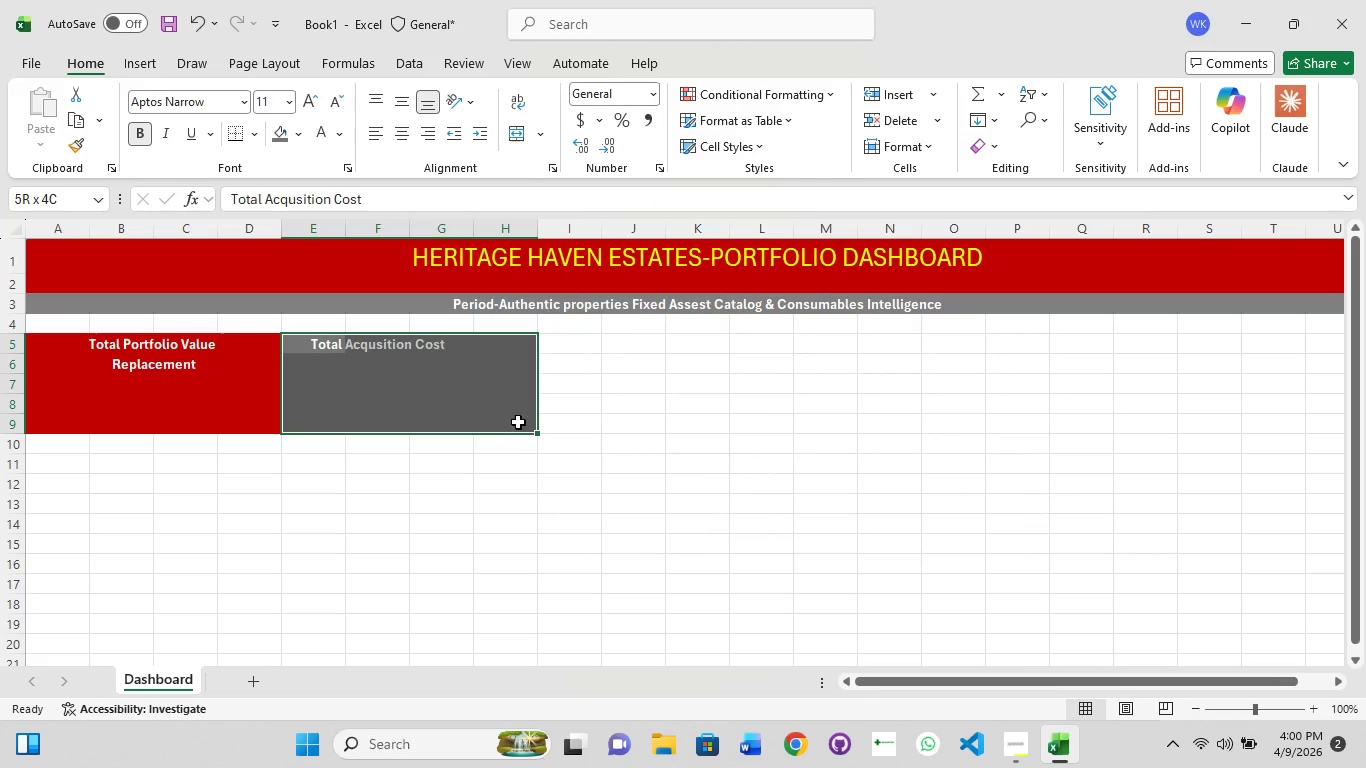 
key(Shift+ShiftLeft)
 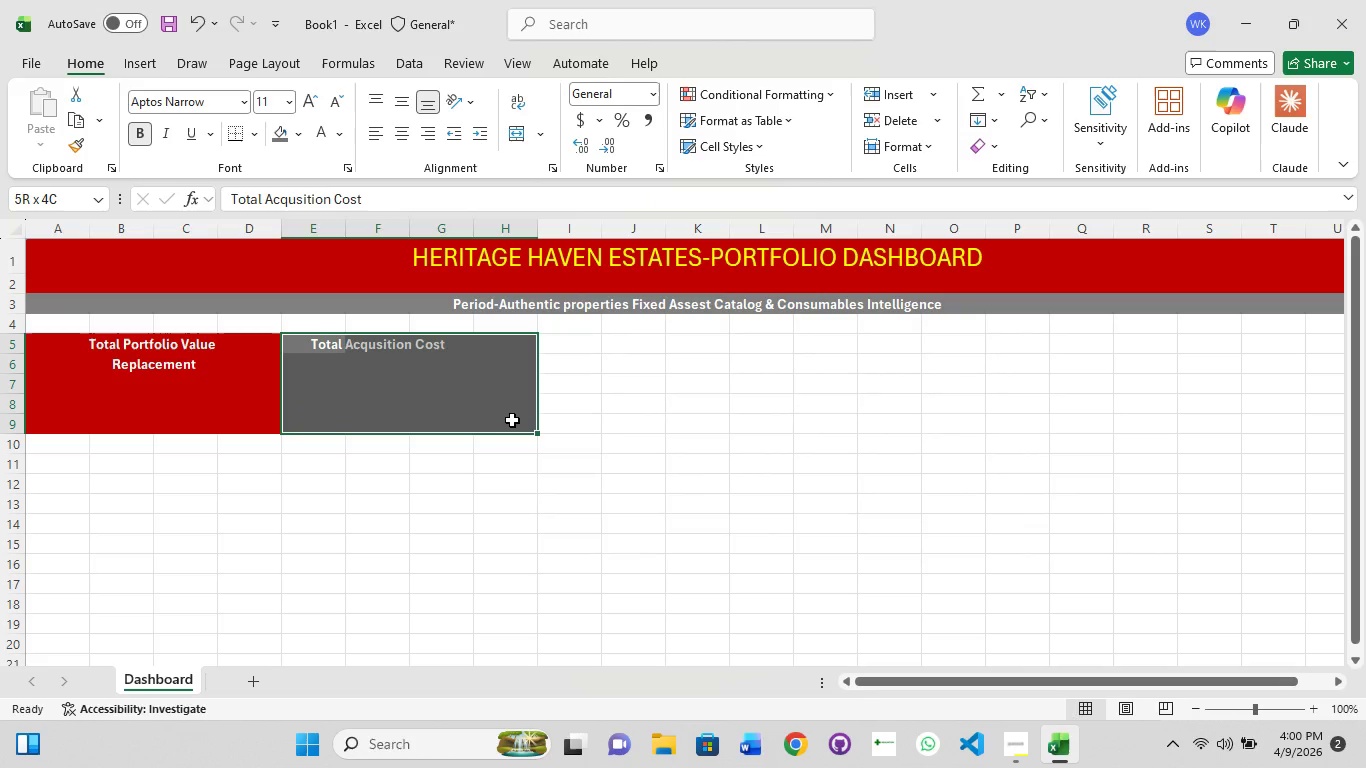 
key(Shift+ShiftLeft)
 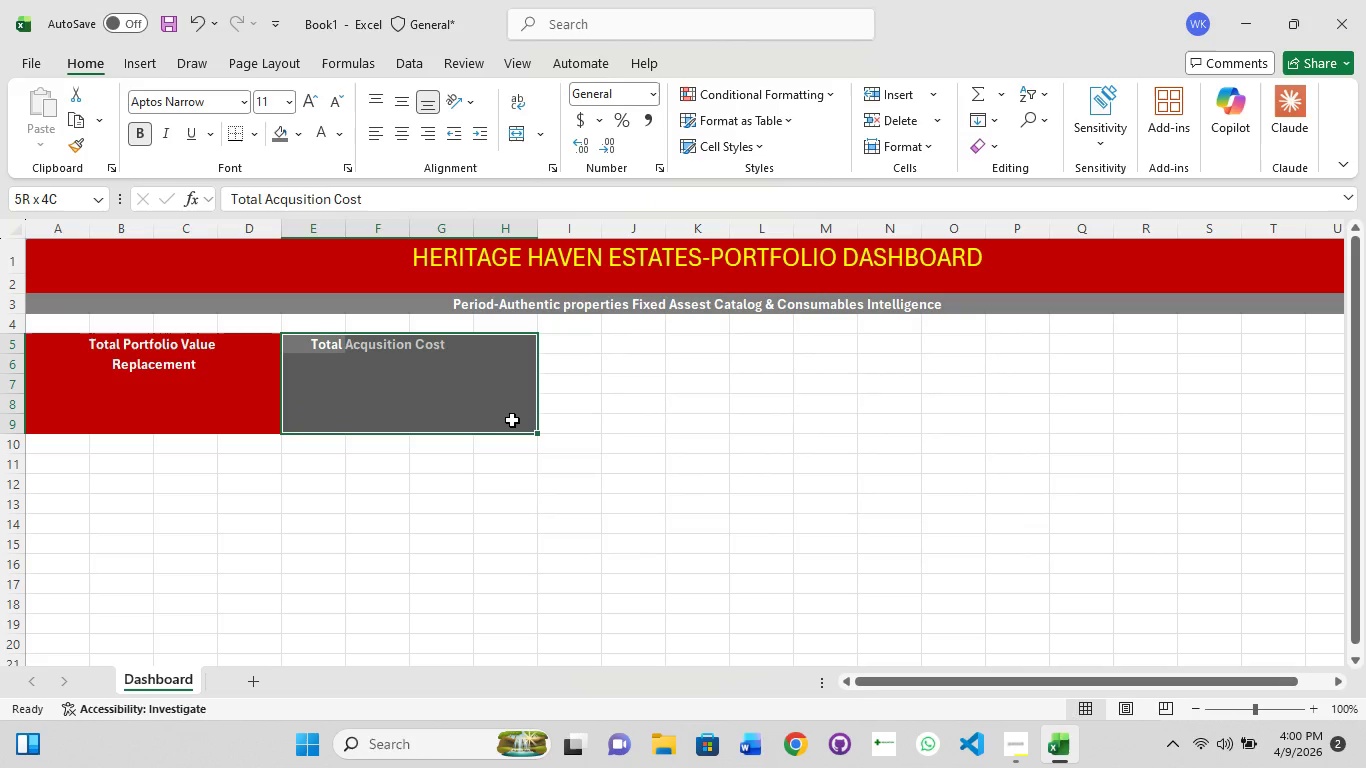 
key(Shift+ShiftLeft)
 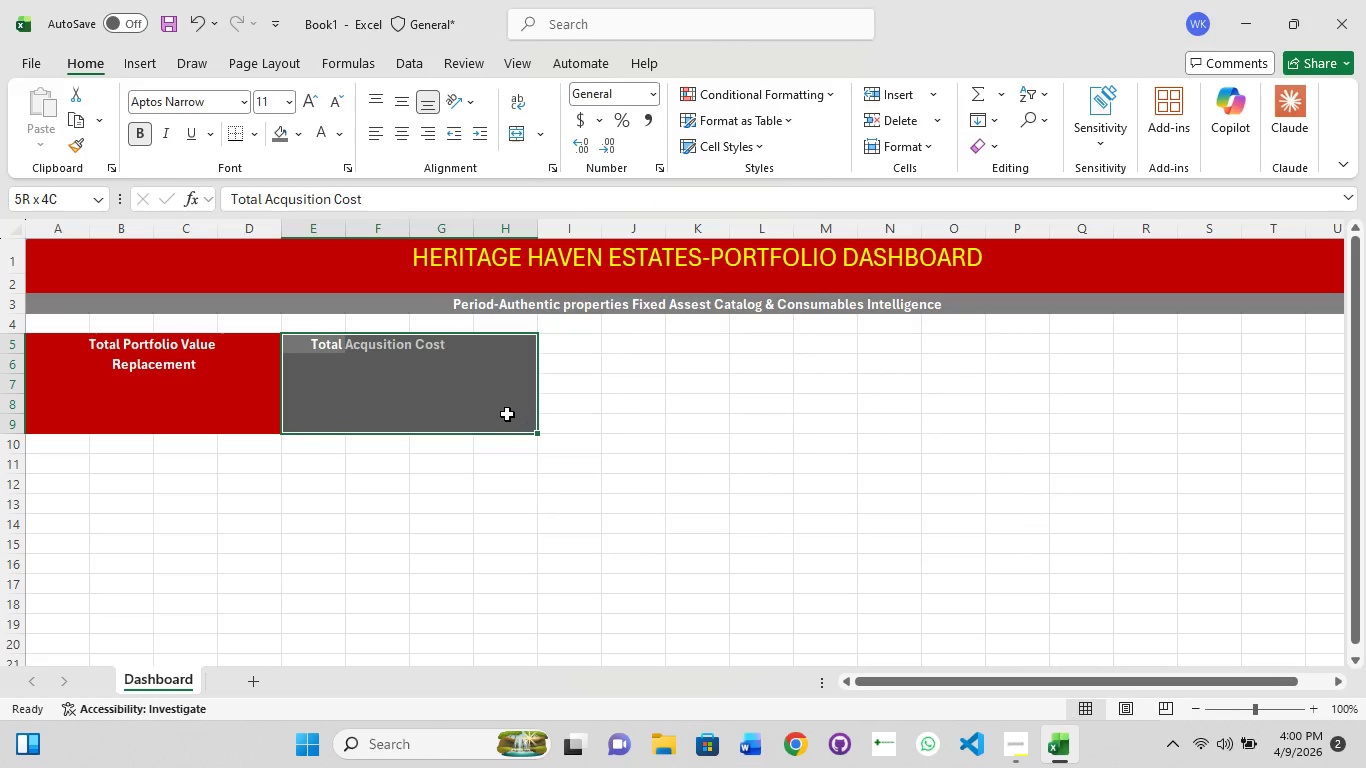 
key(Shift+ShiftLeft)
 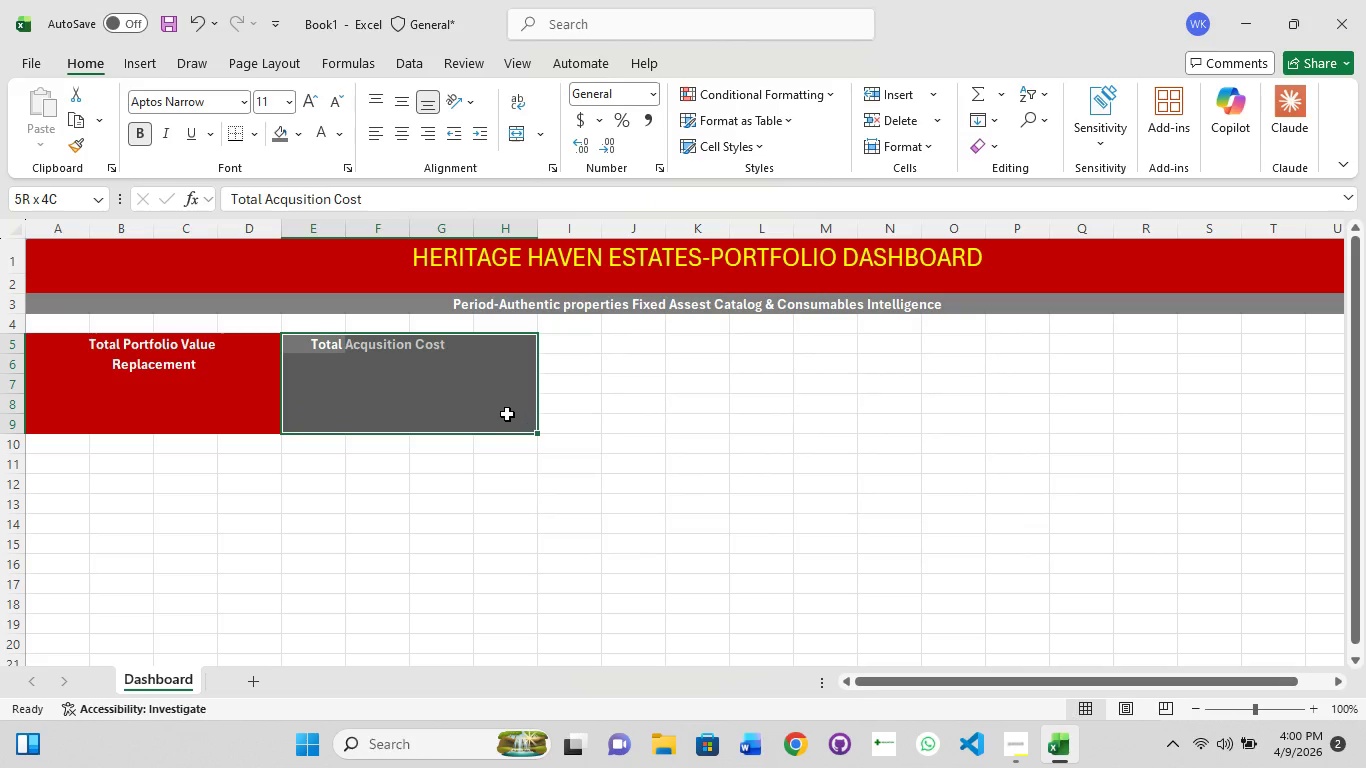 
key(Shift+ShiftLeft)
 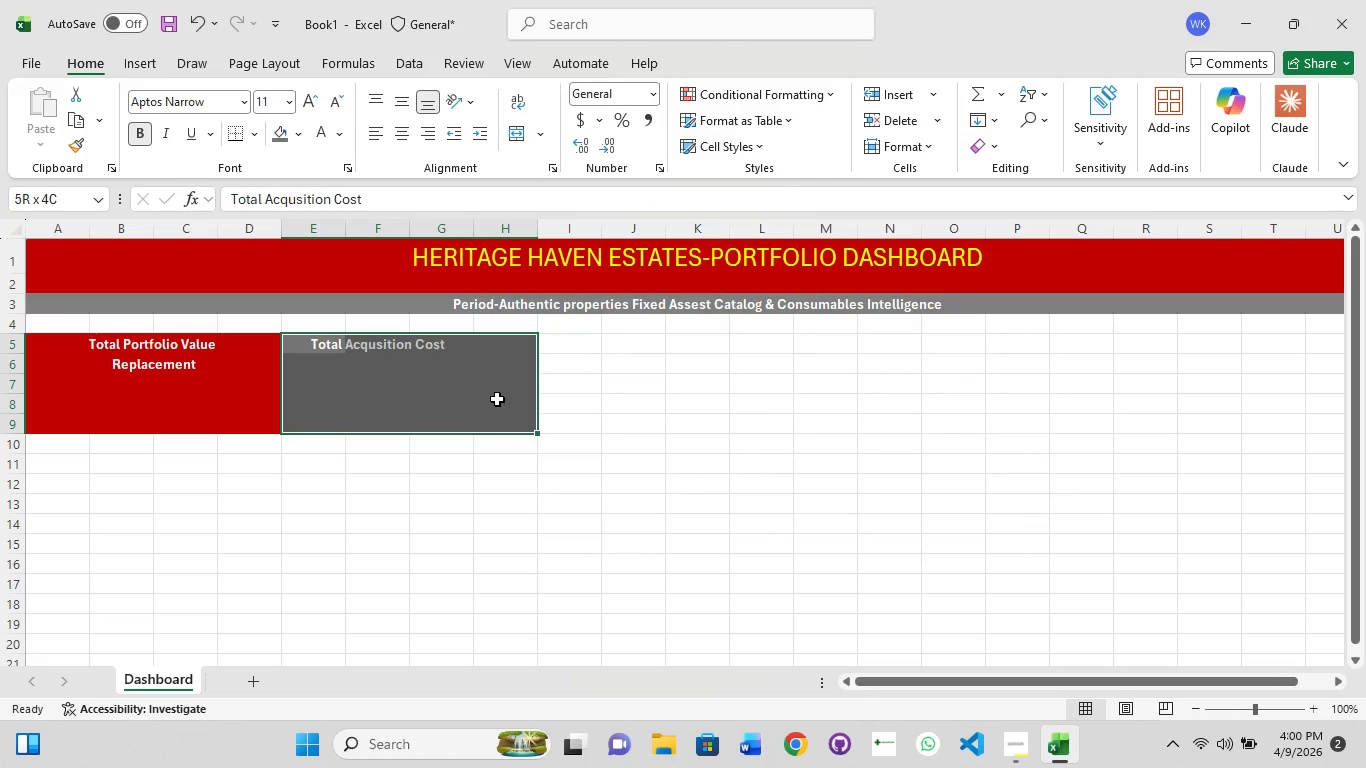 
key(Shift+ShiftLeft)
 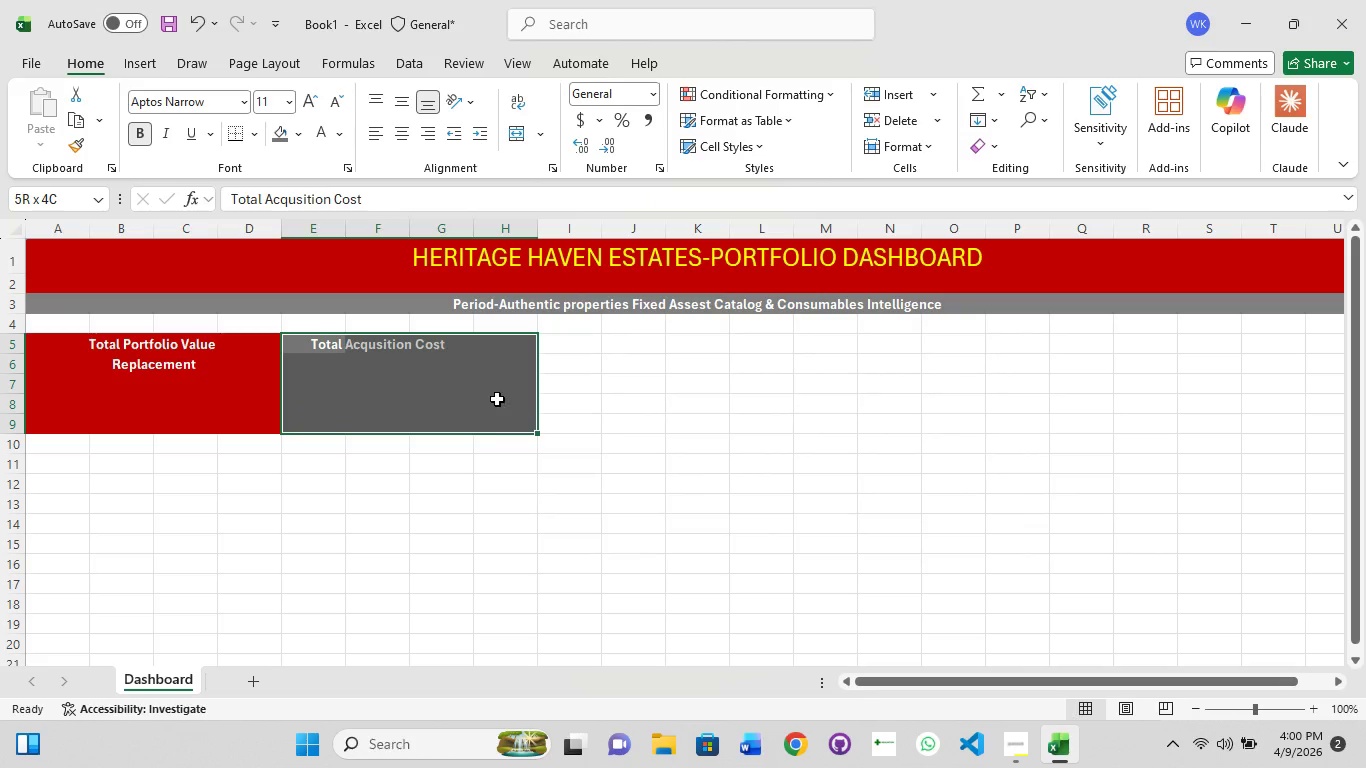 
key(Shift+ShiftLeft)
 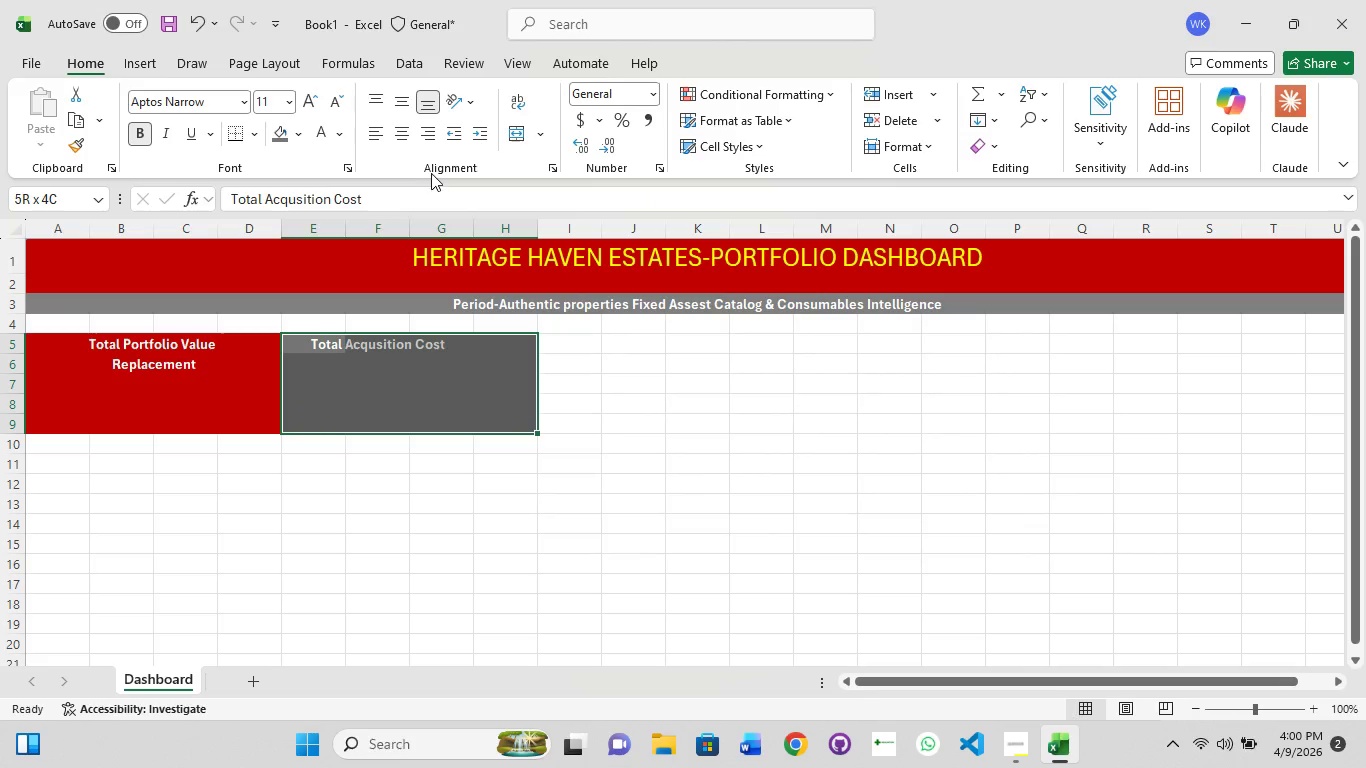 
key(Control+1)
 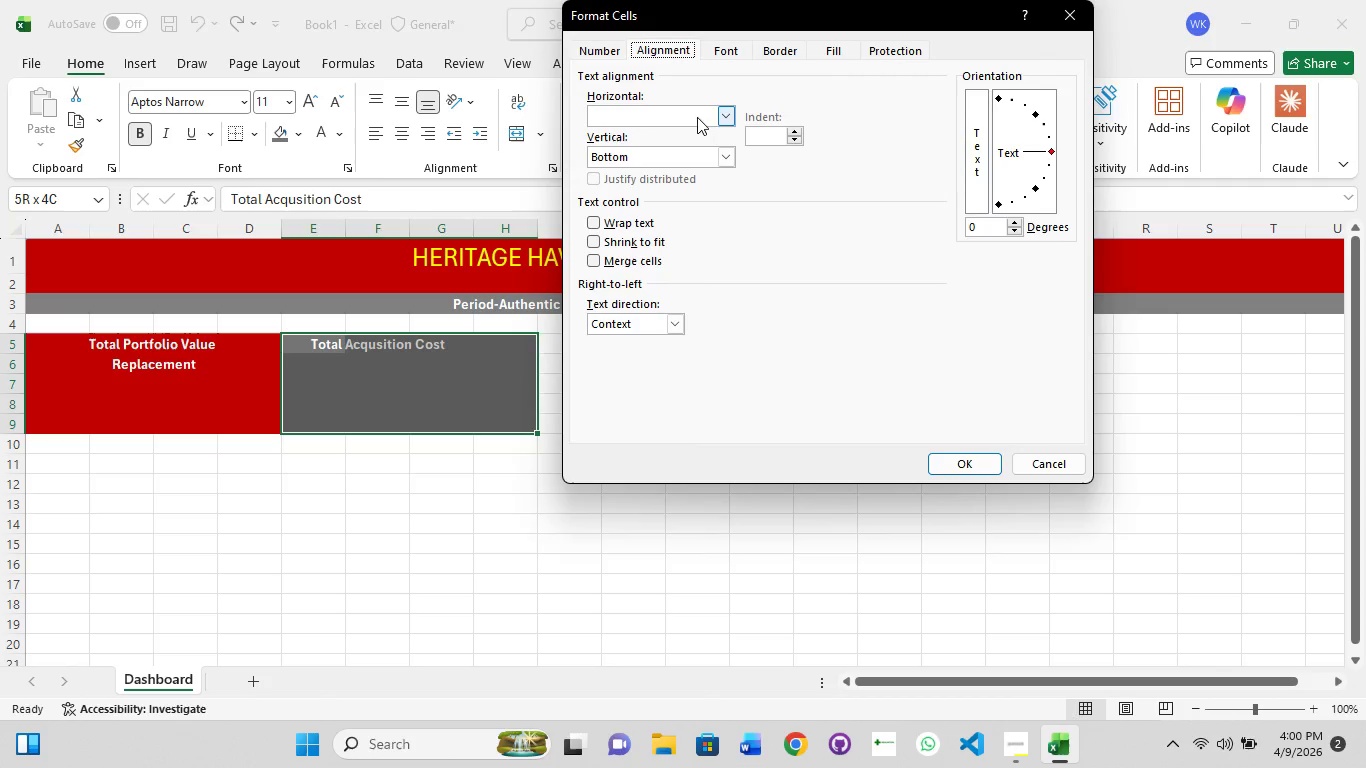 
left_click([723, 110])
 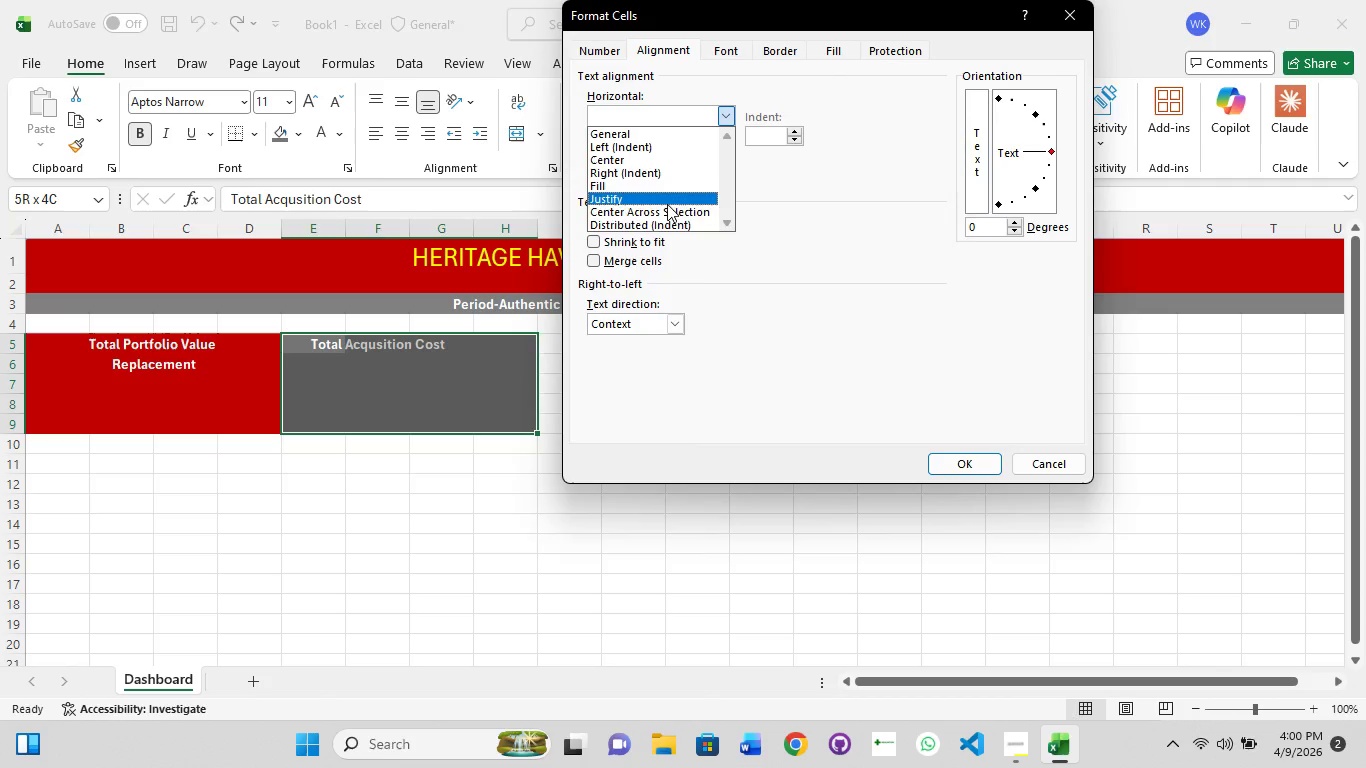 
left_click([667, 211])
 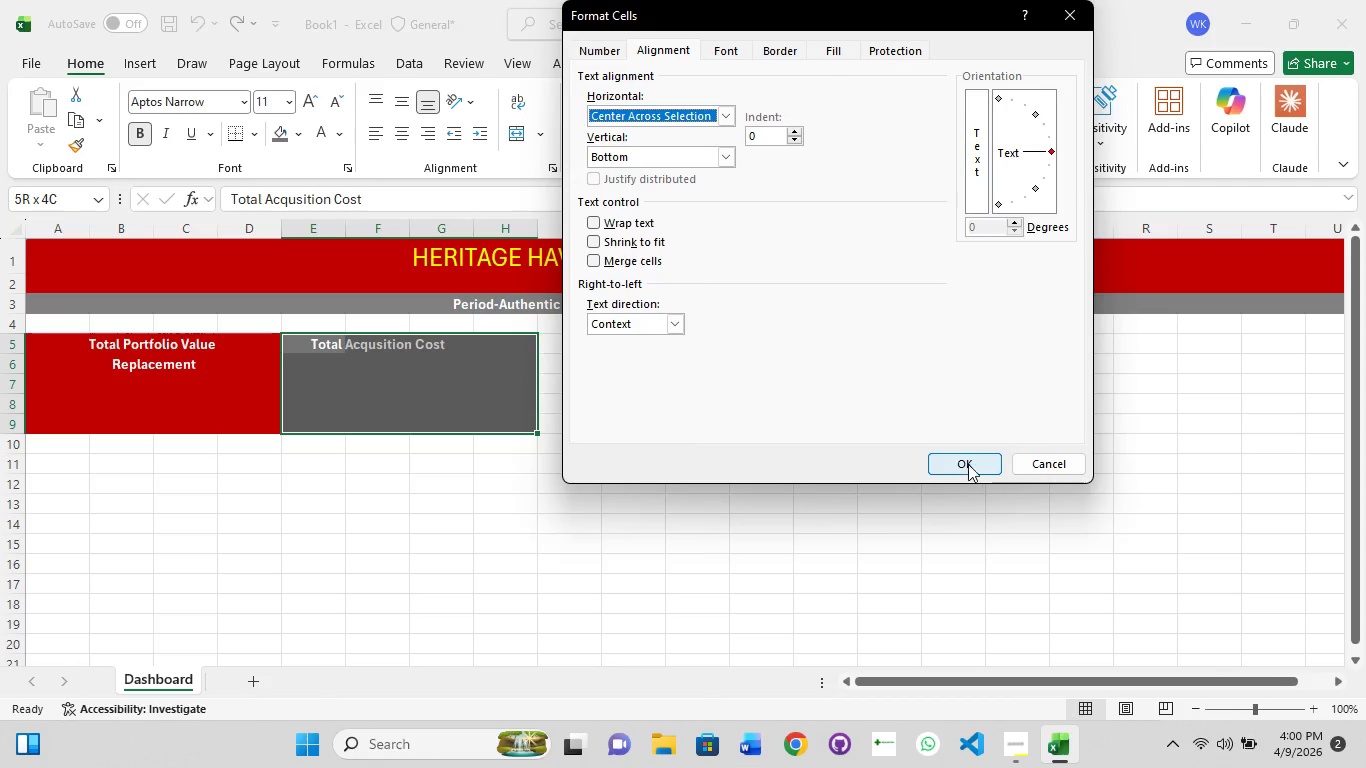 
left_click([968, 464])
 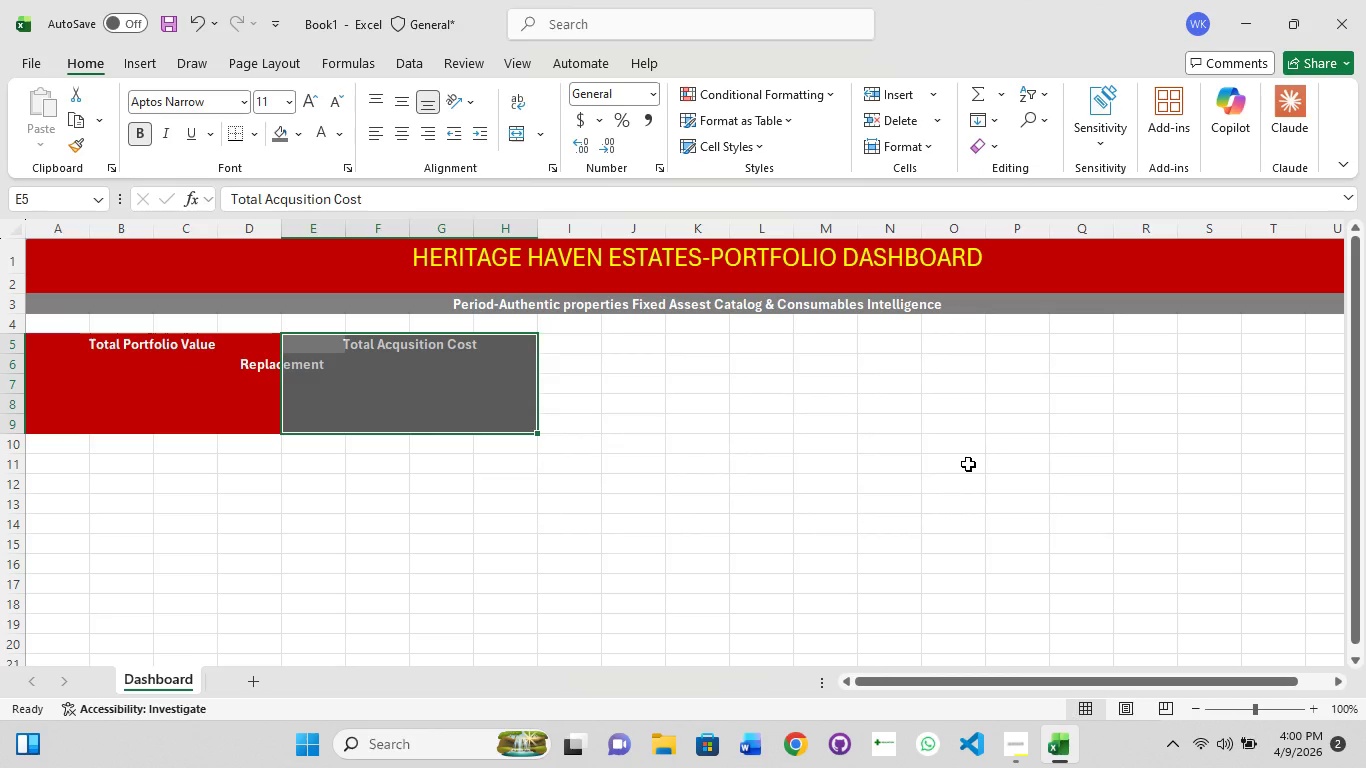 
key(Control+Z)
 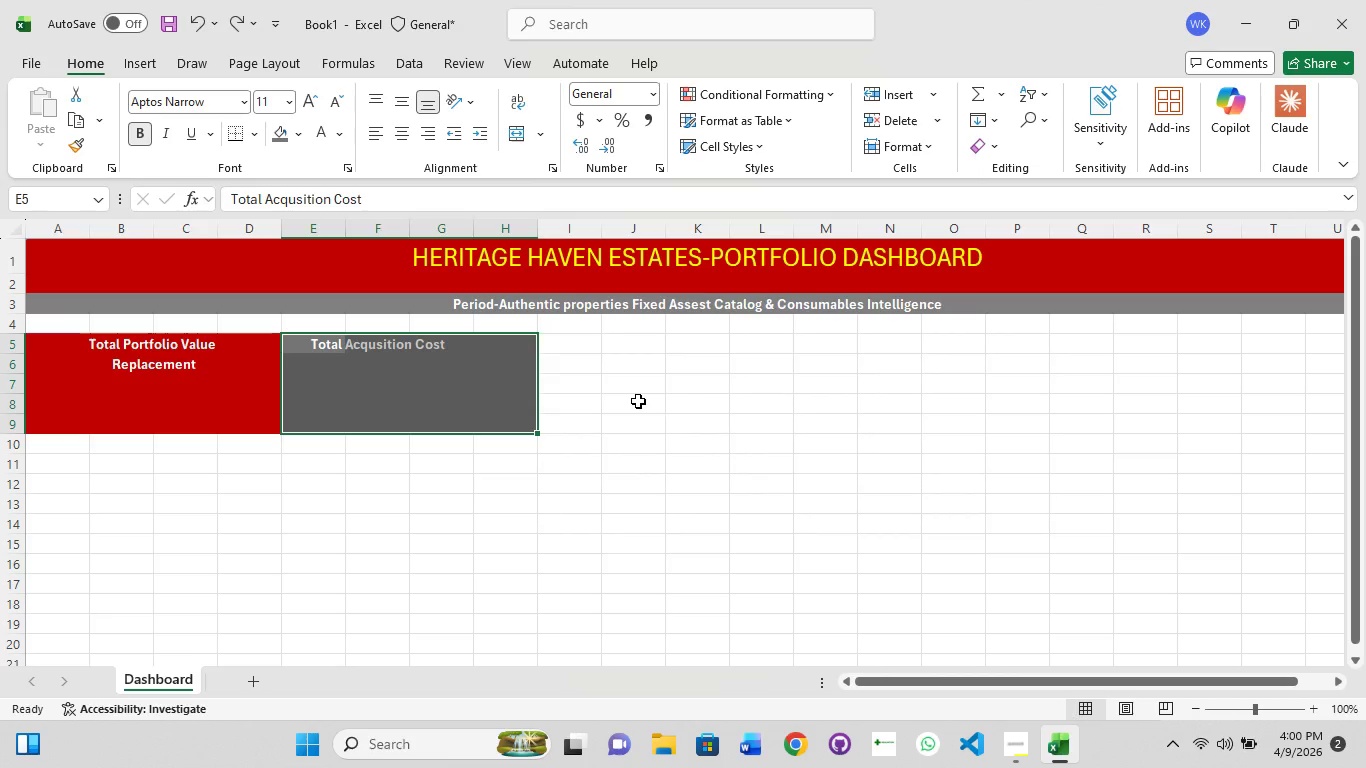 
left_click([662, 401])
 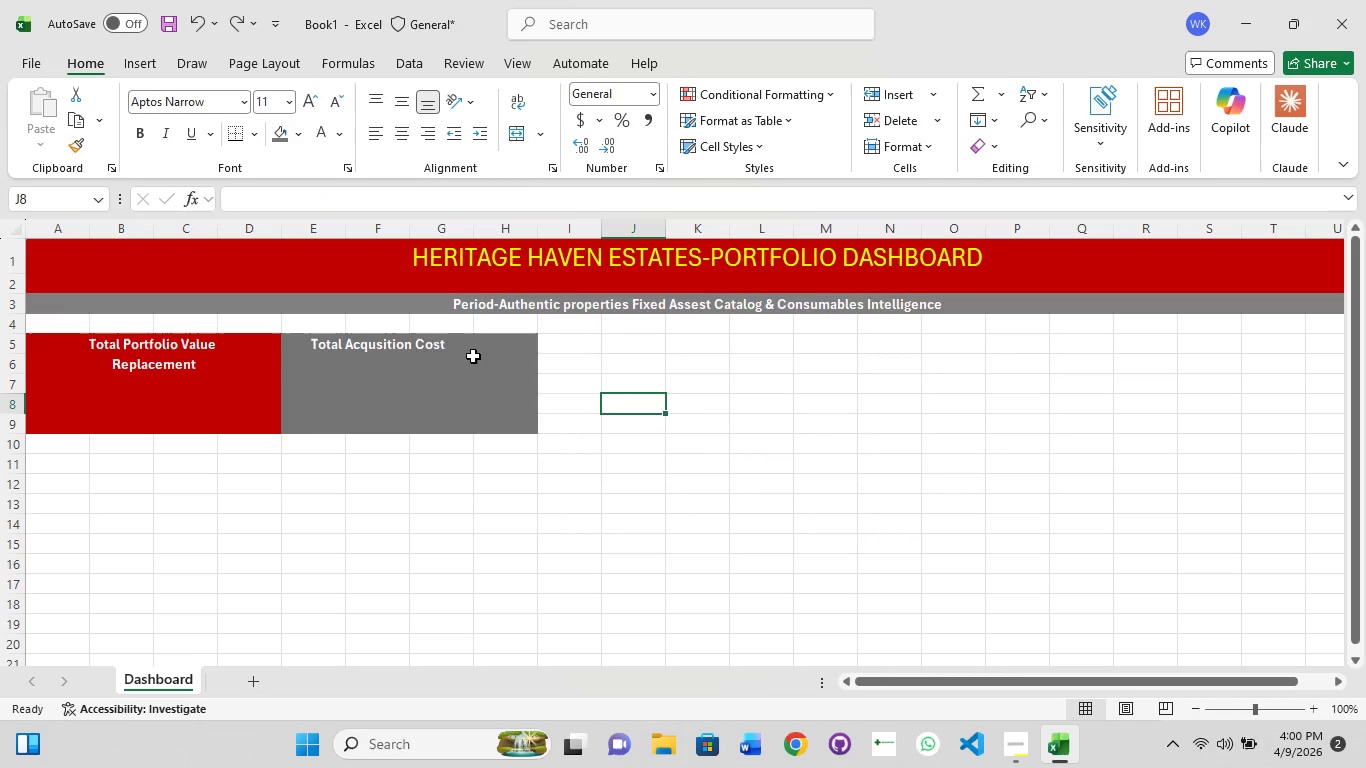 
left_click([420, 346])
 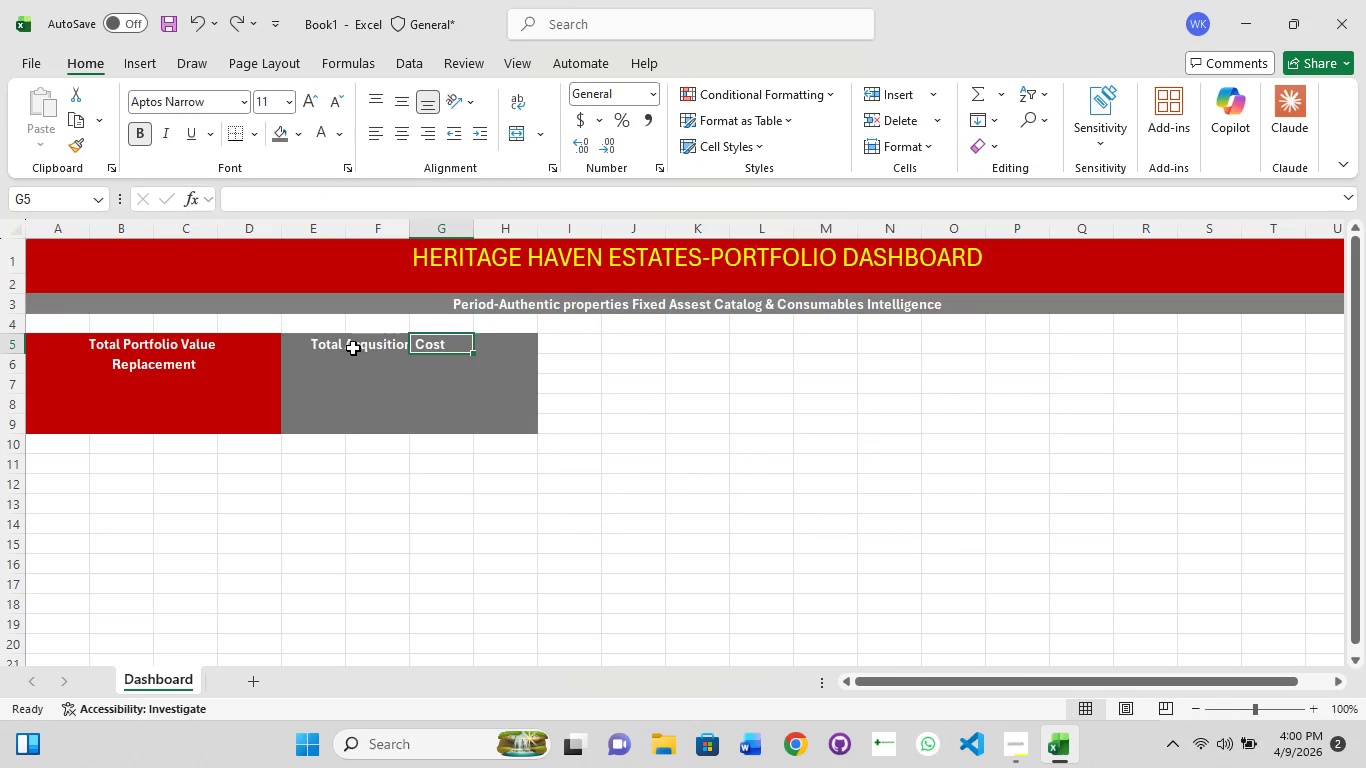 
left_click([351, 348])
 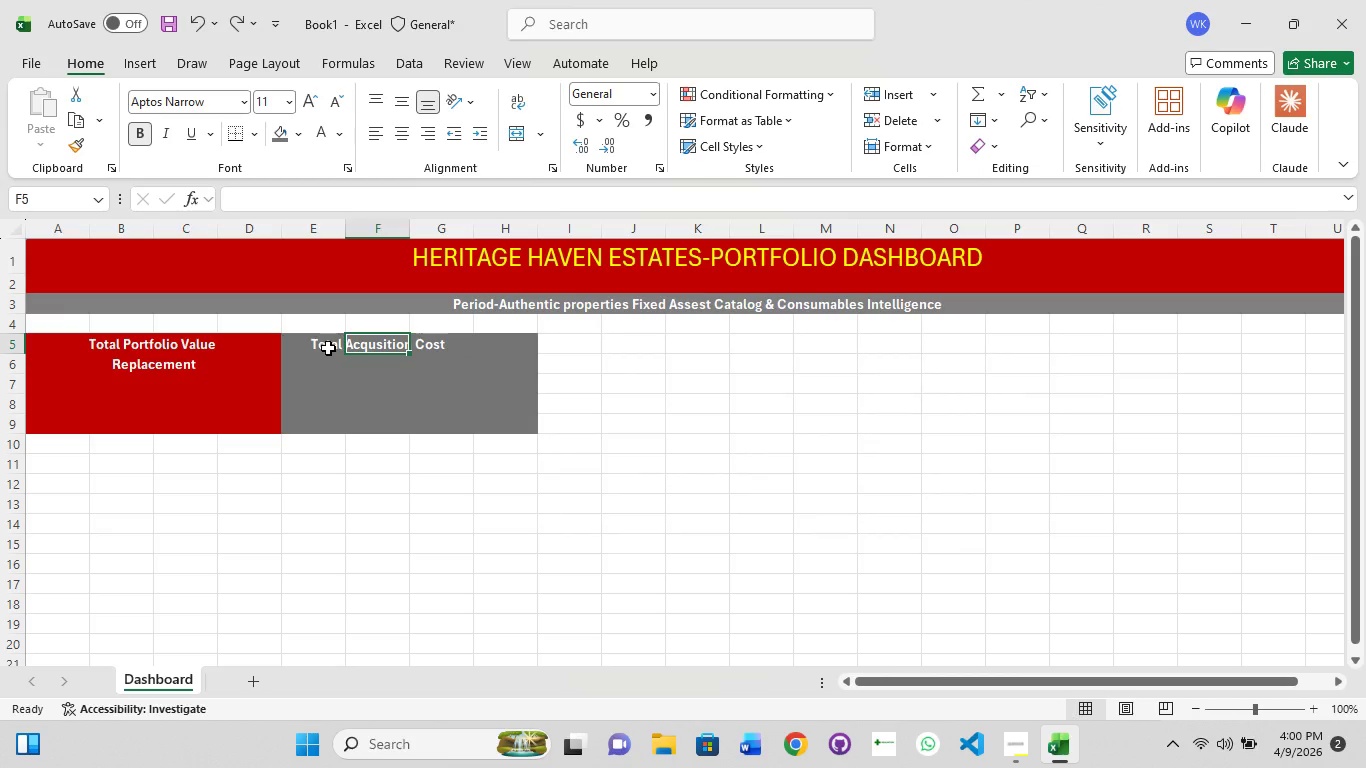 
left_click([328, 348])
 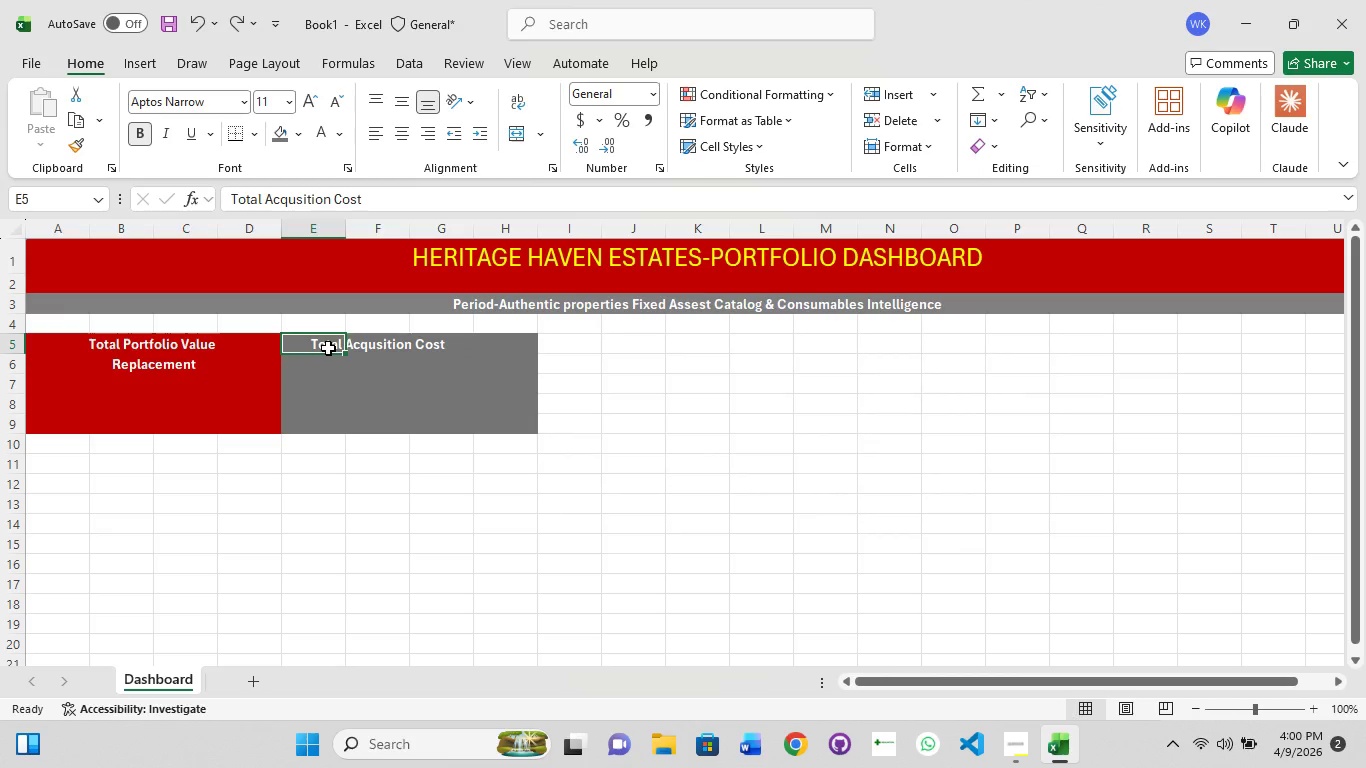 
hold_key(key=ShiftLeft, duration=1.51)
left_click([328, 348])
 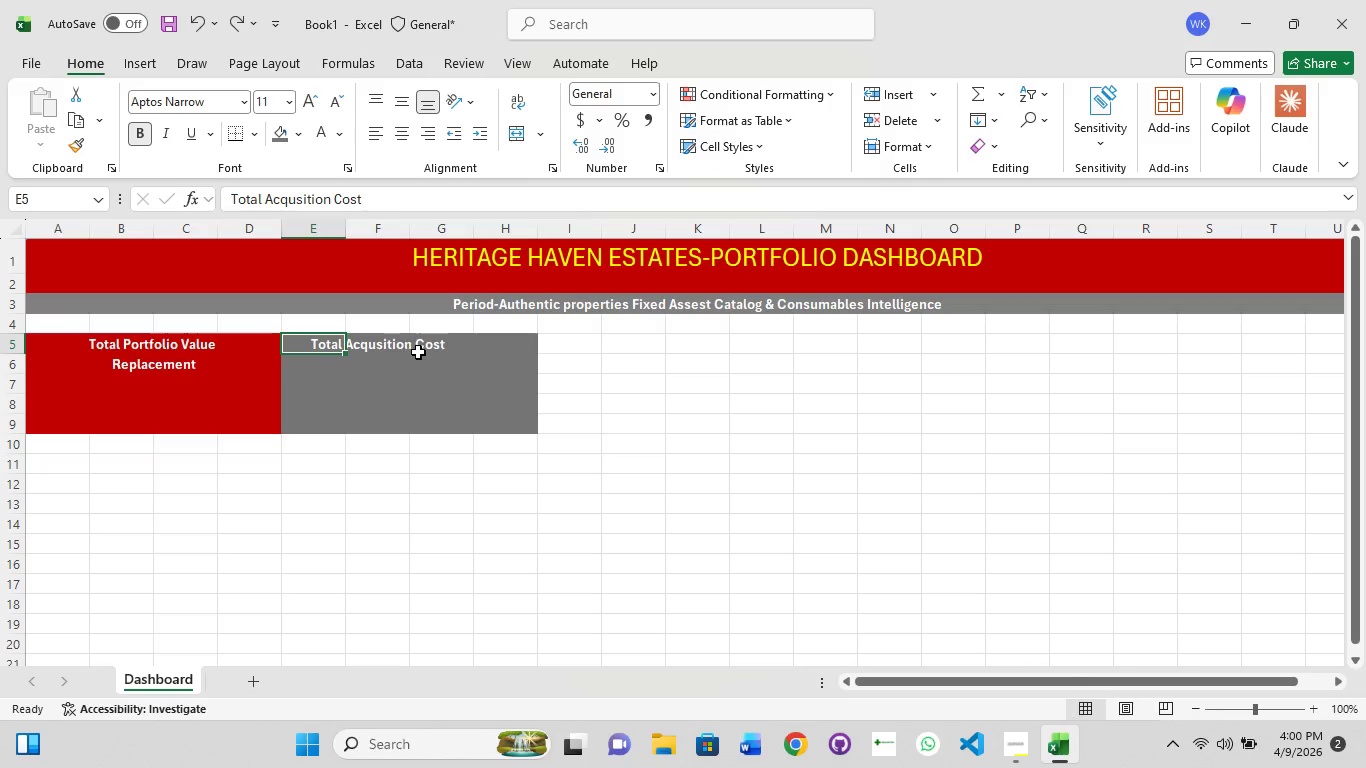 
left_click([418, 352])
 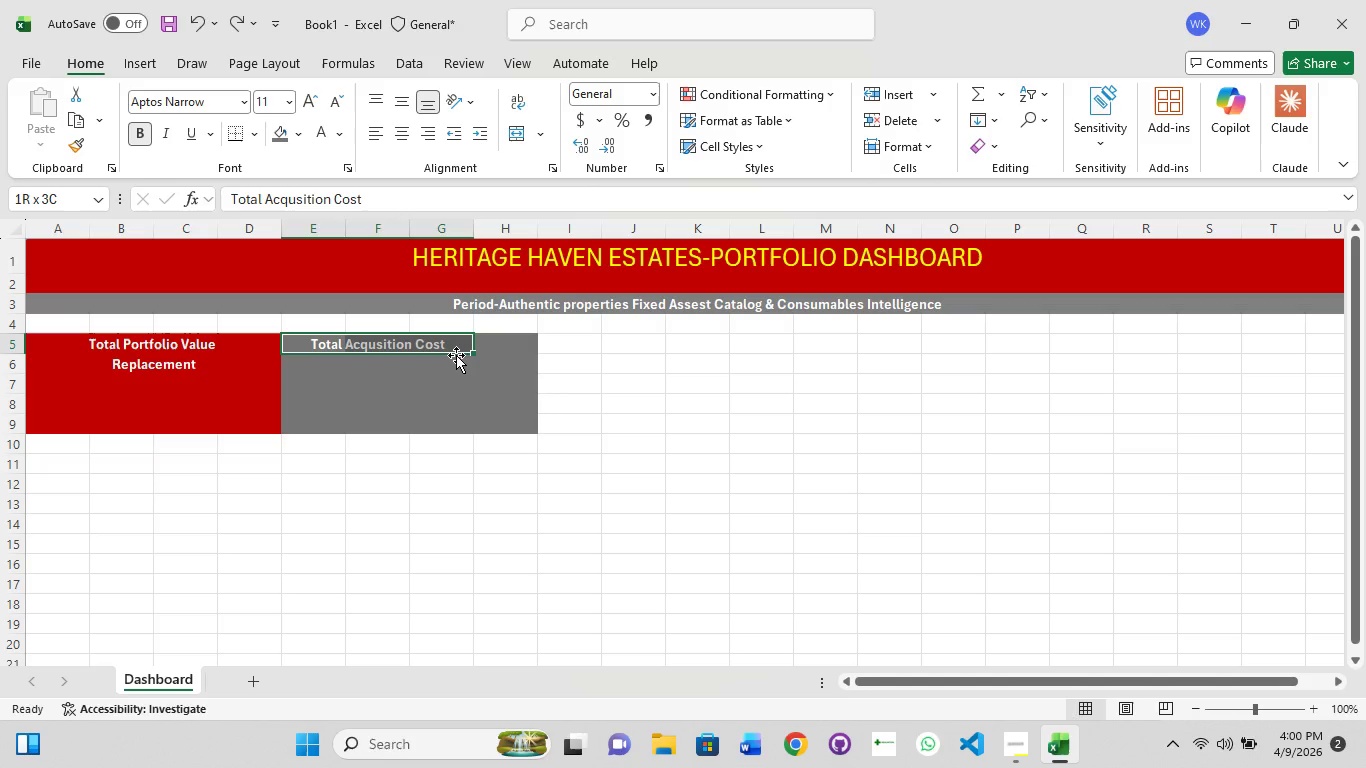 
hold_key(key=ShiftLeft, duration=1.5)
left_click_drag(start_coordinate=[456, 355], to_coordinate=[481, 363])
 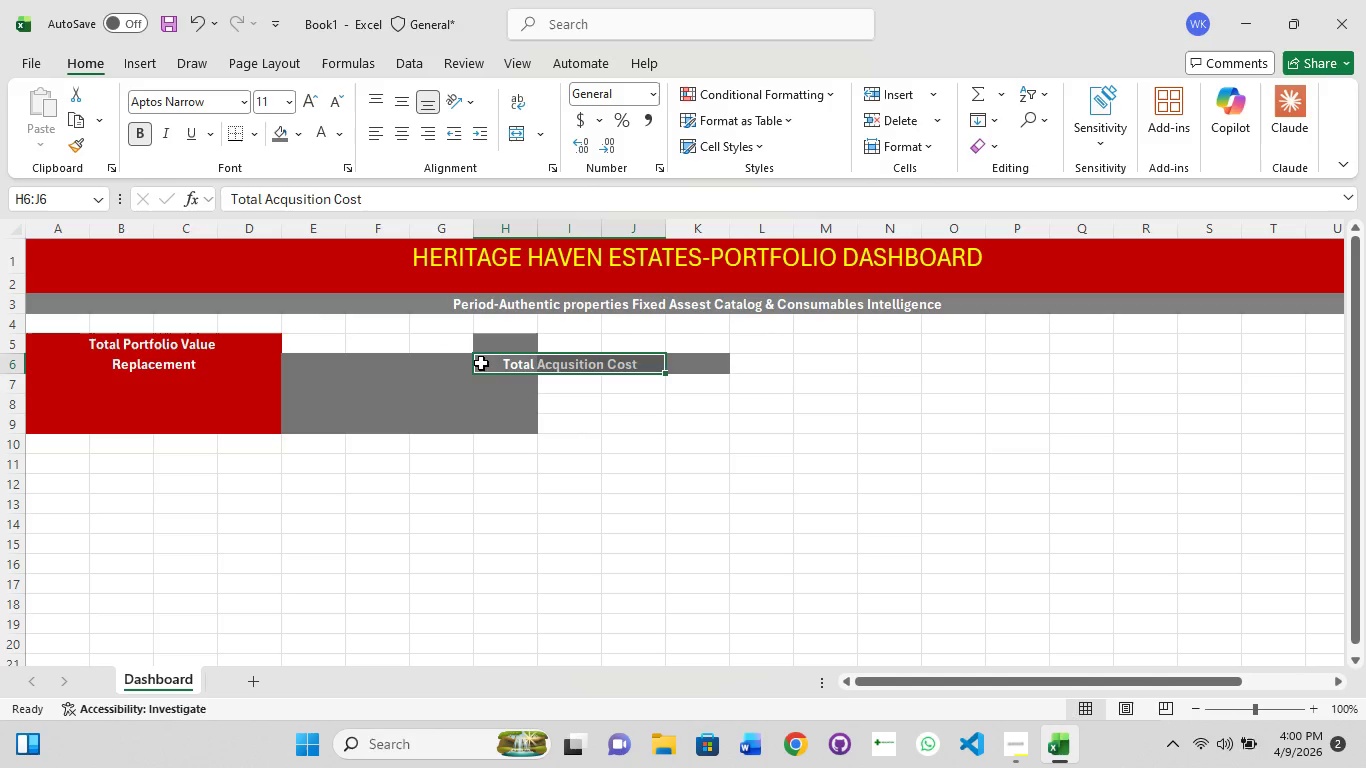 
hold_key(key=ShiftLeft, duration=0.69)
 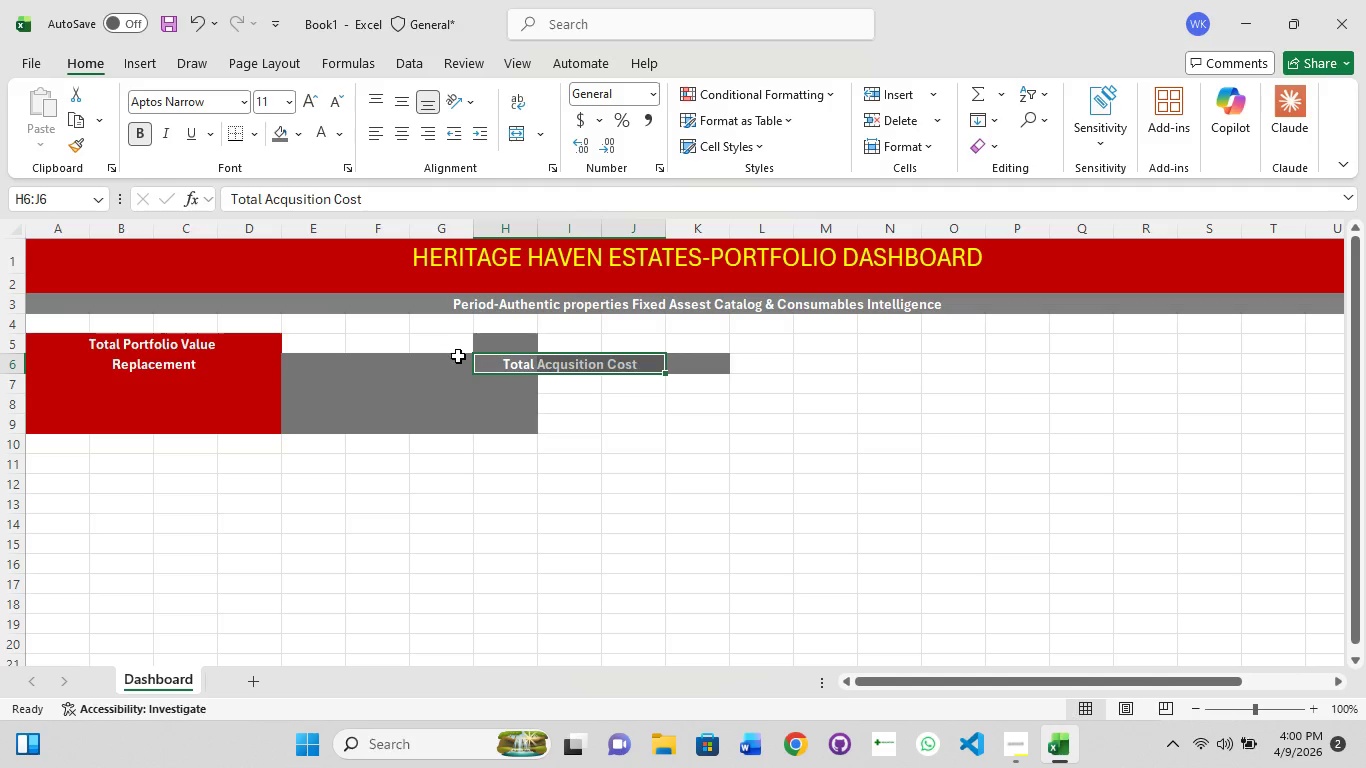 
hold_key(key=ShiftLeft, duration=14.78)
 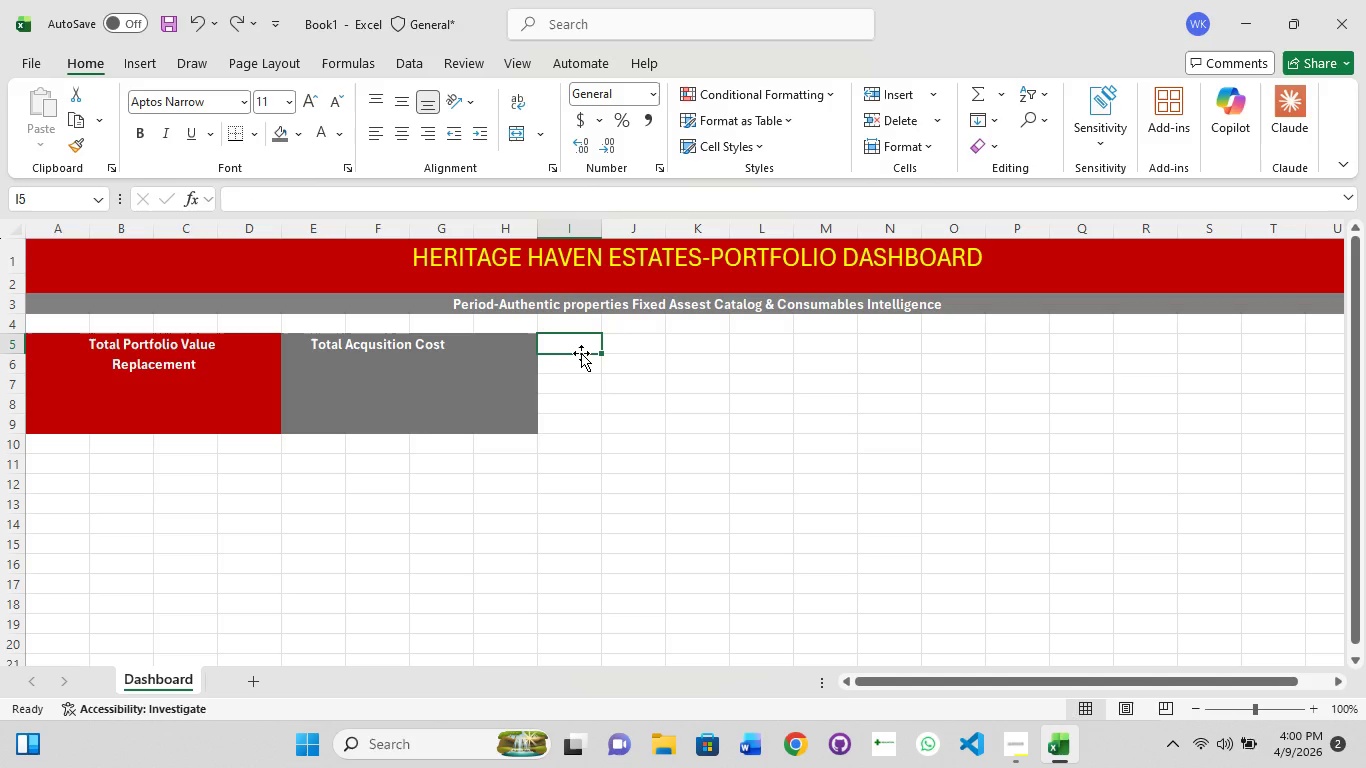 
key(Control+Z)
 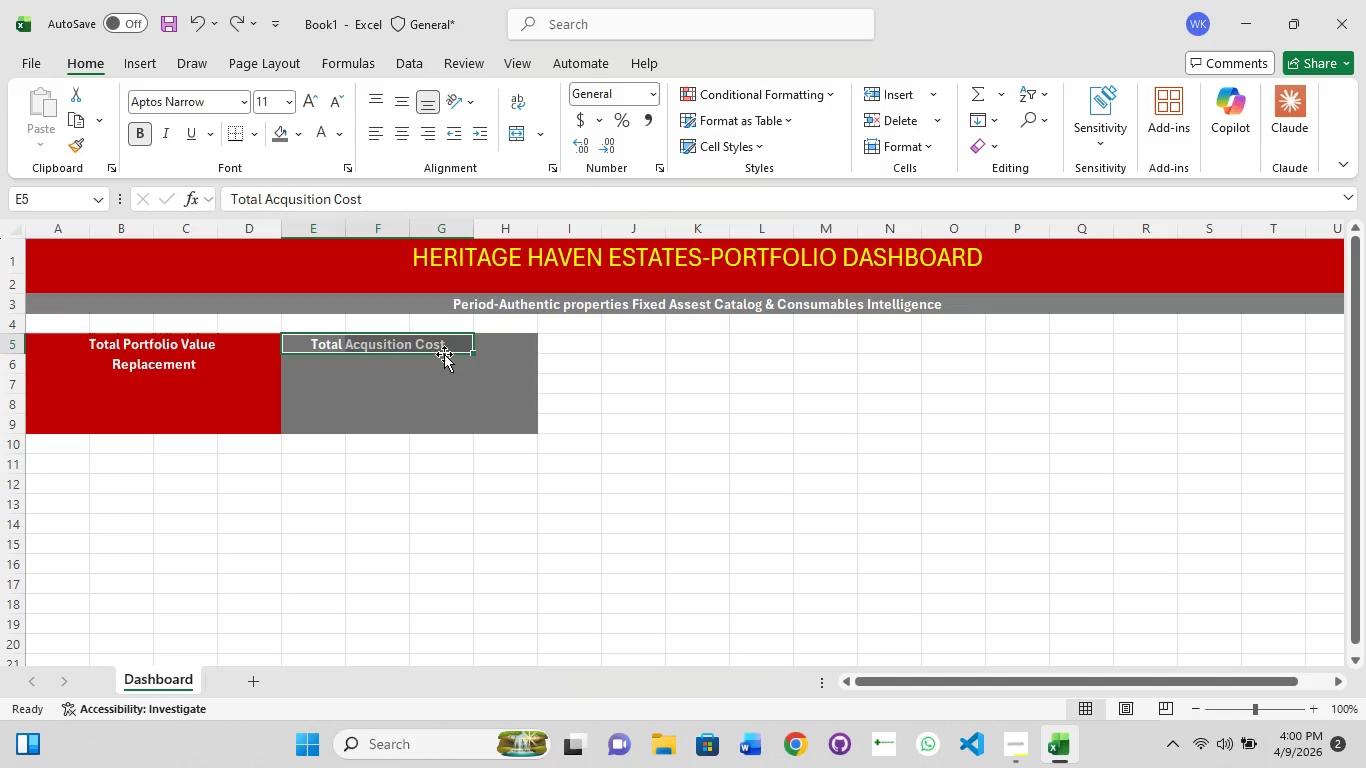 
left_click_drag(start_coordinate=[442, 356], to_coordinate=[476, 360])
 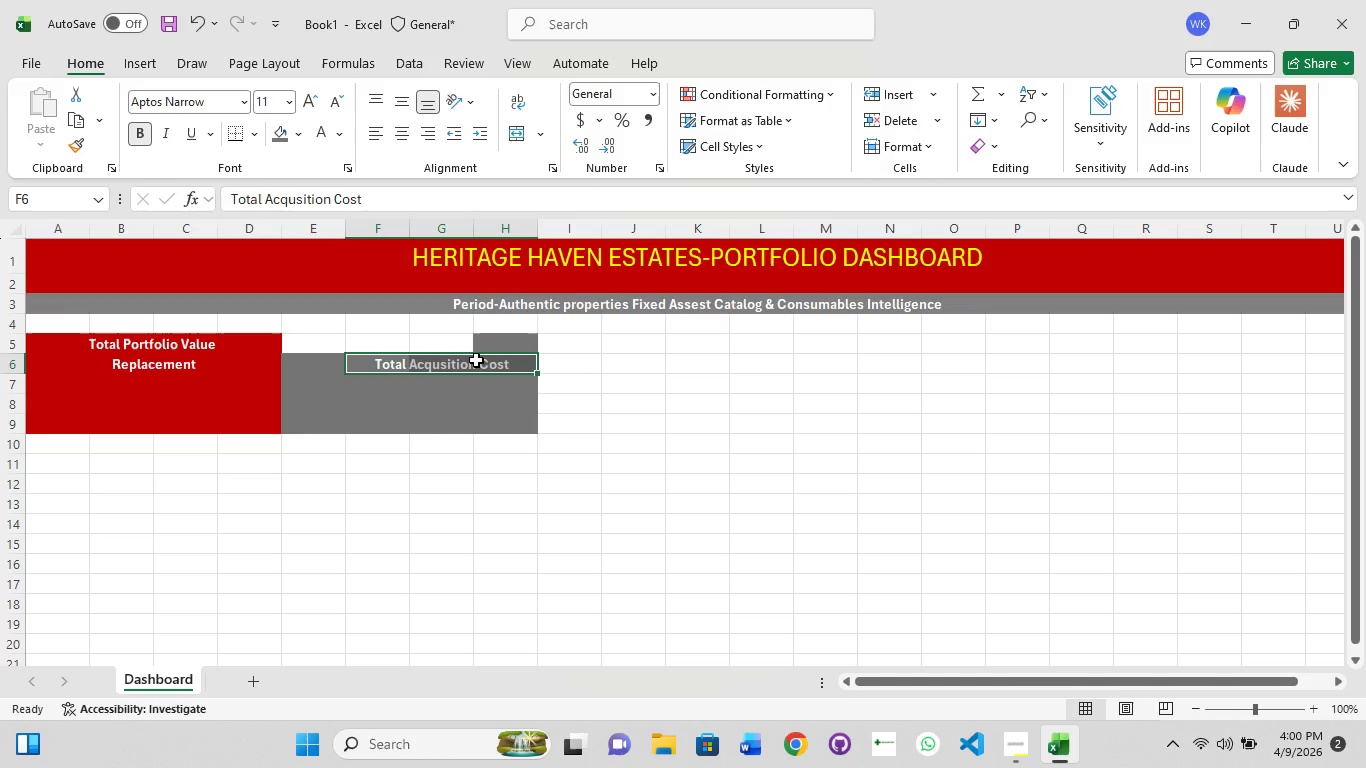 
hold_key(key=ControlLeft, duration=0.52)
 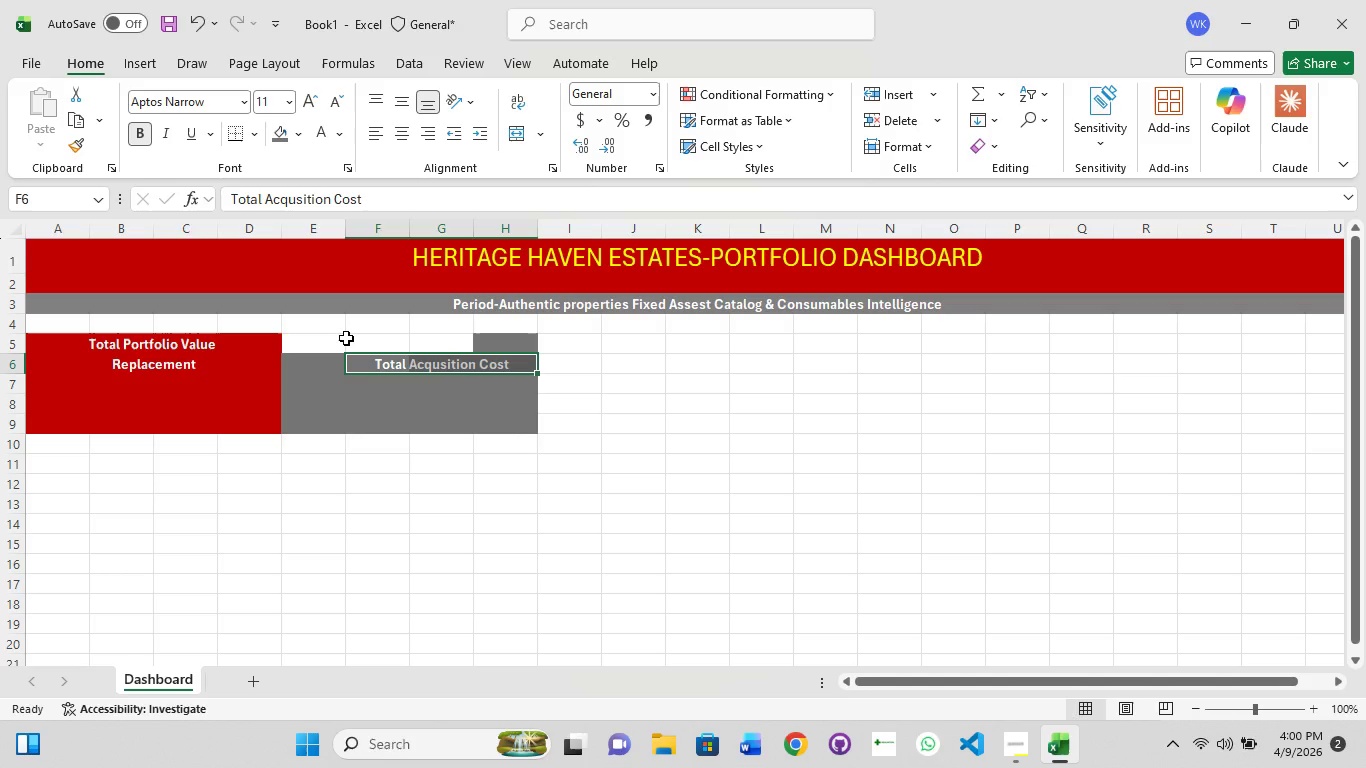 
key(Control+Z)
 